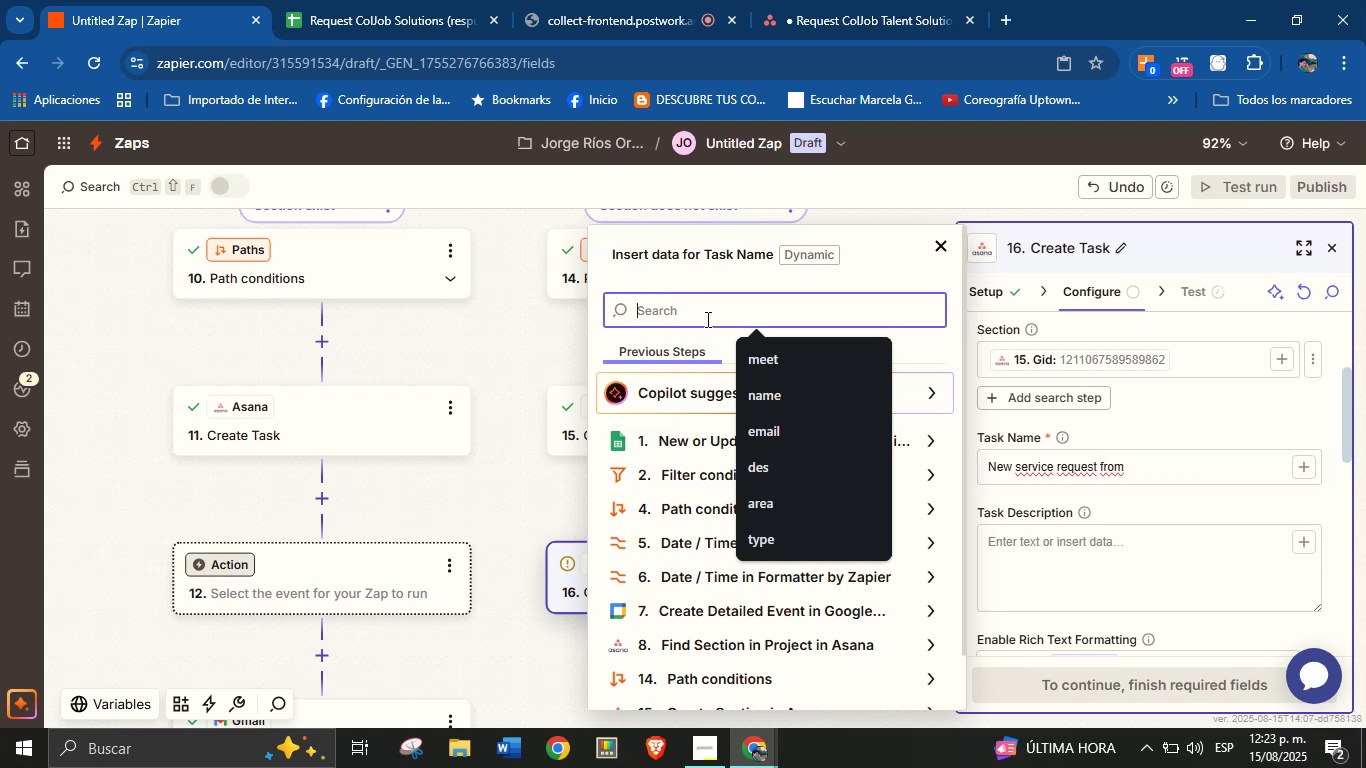 
type(name)
 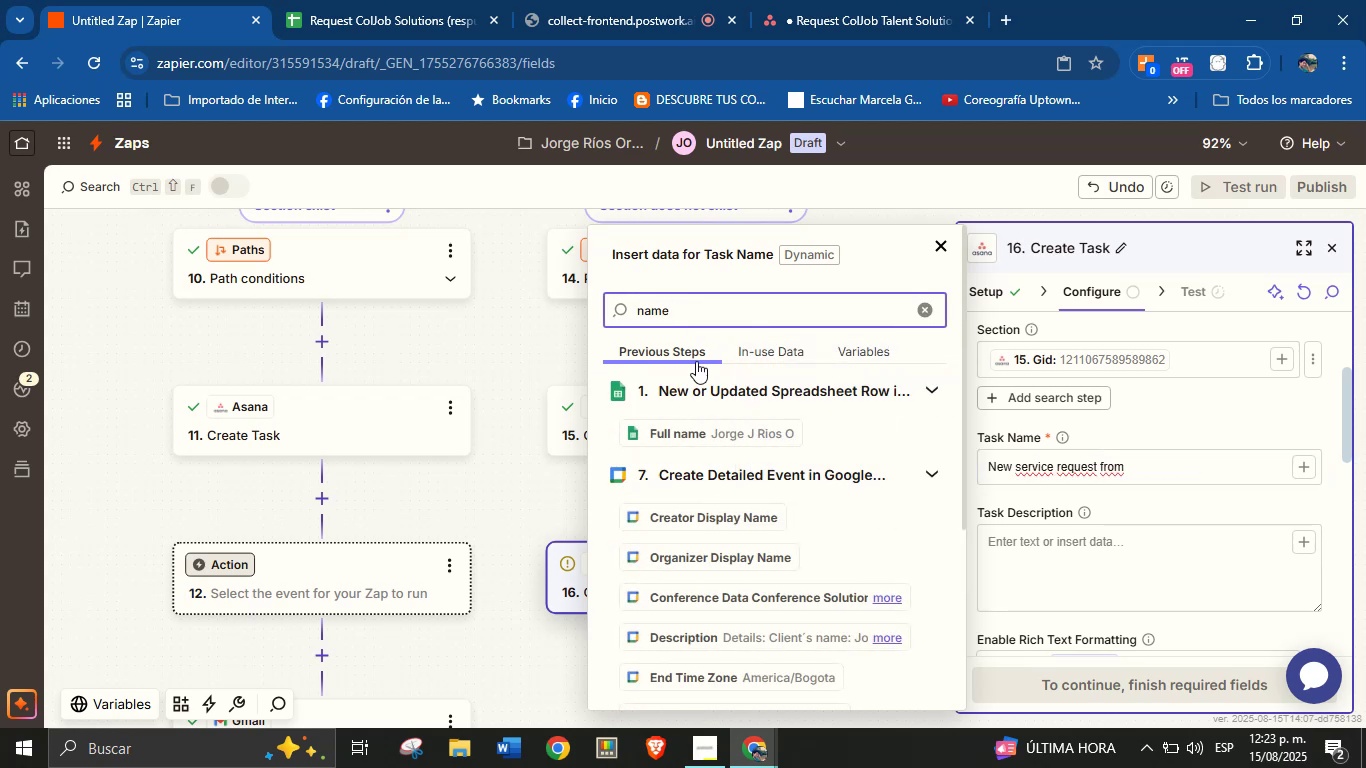 
left_click([725, 424])
 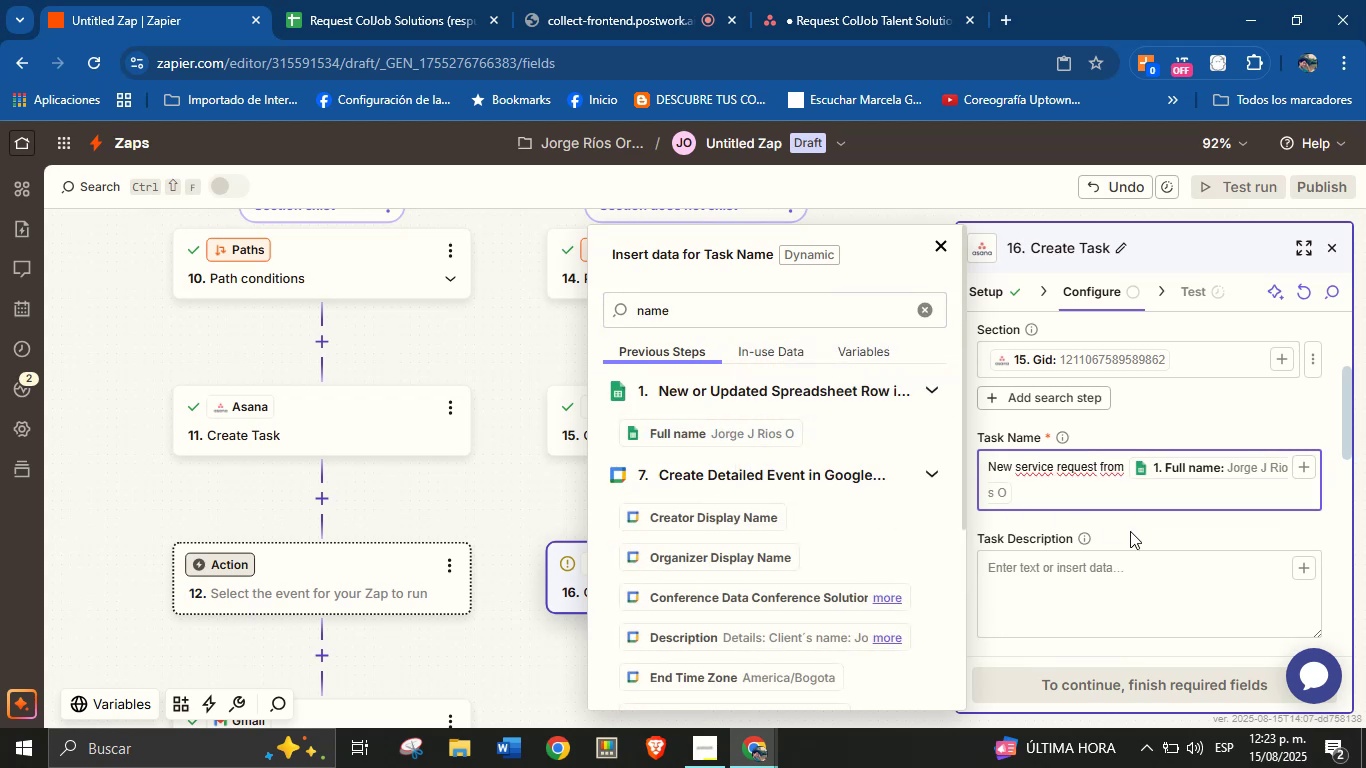 
double_click([1130, 567])
 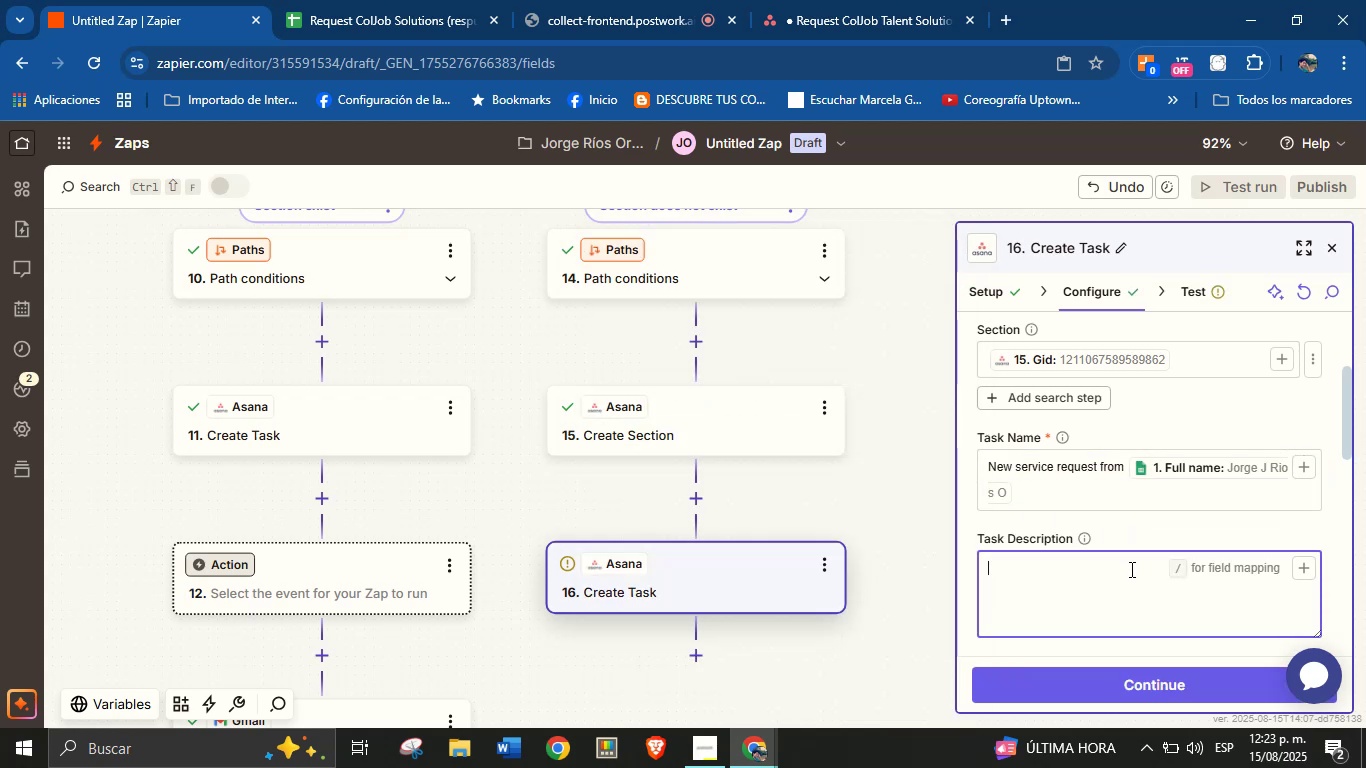 
type(Details>)
 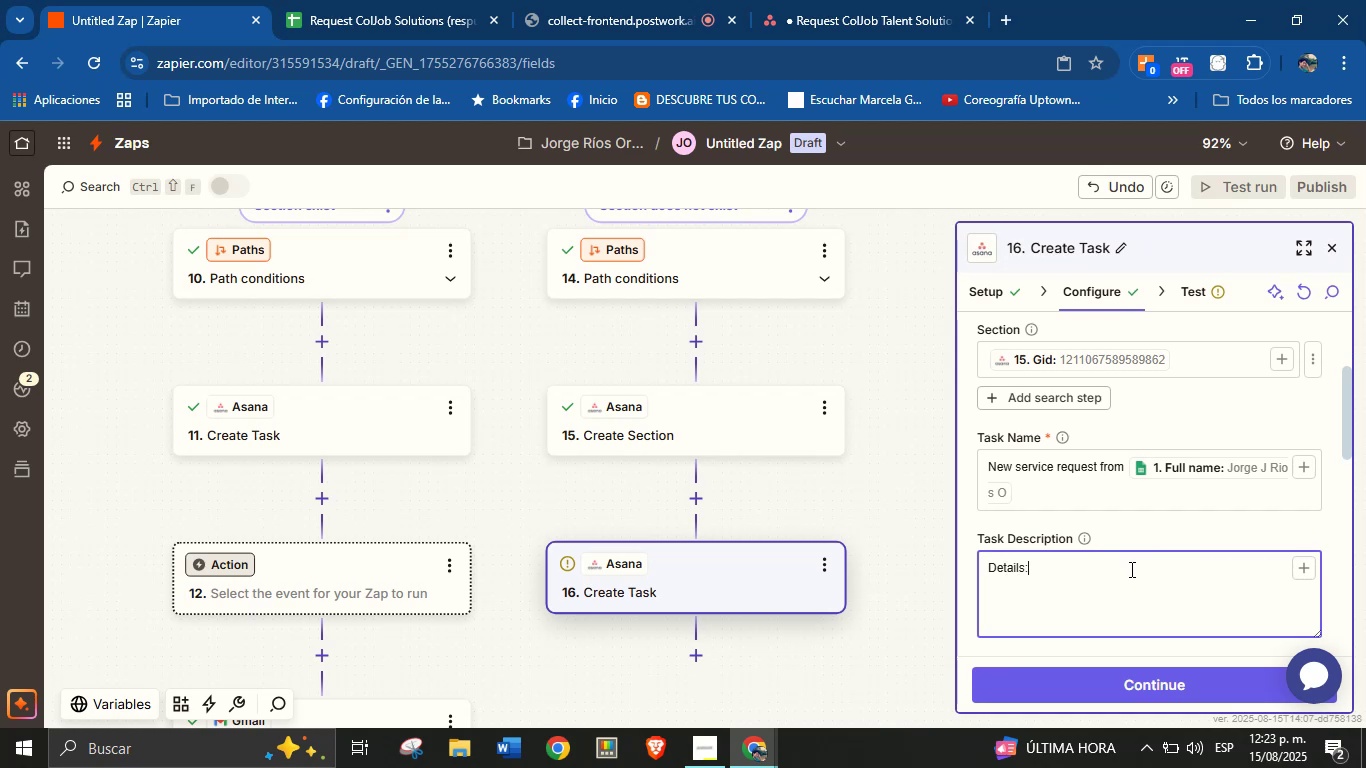 
key(Enter)
 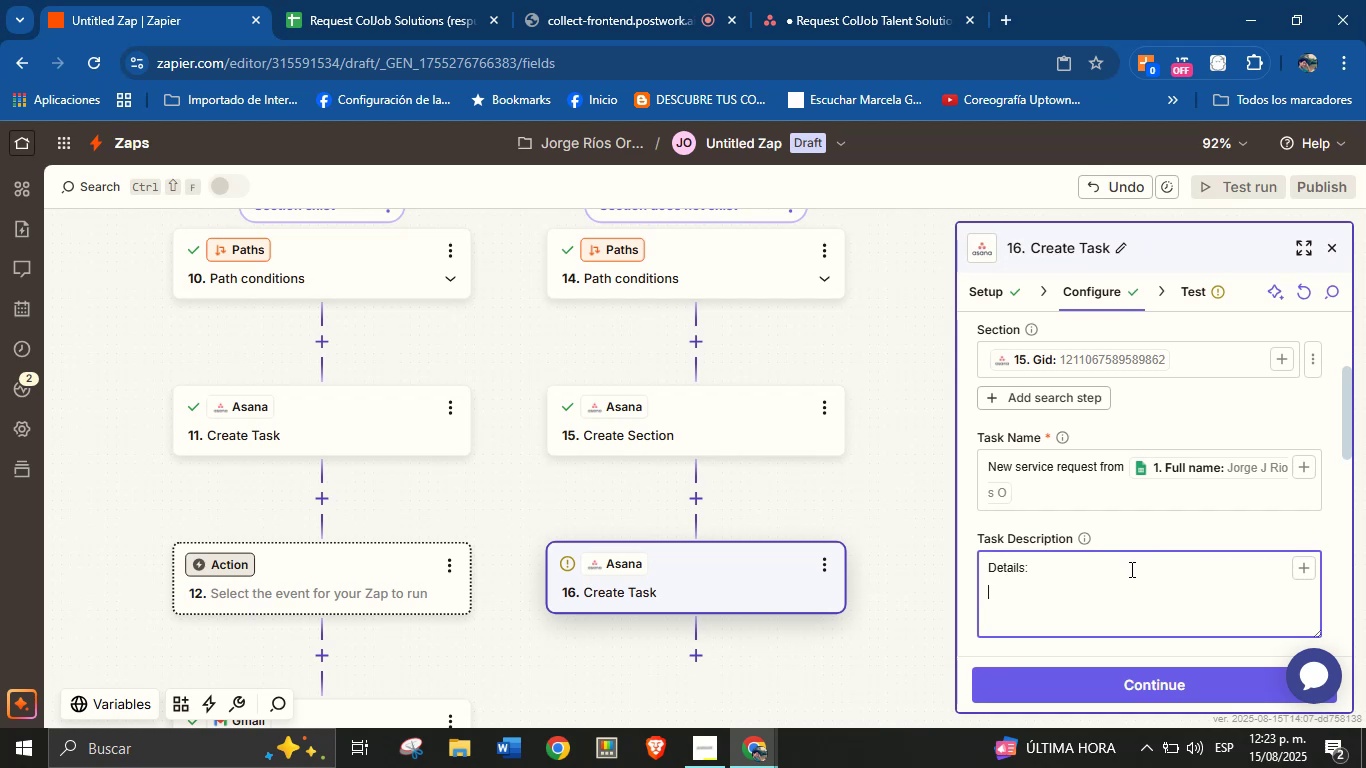 
type(Client[s name> )
 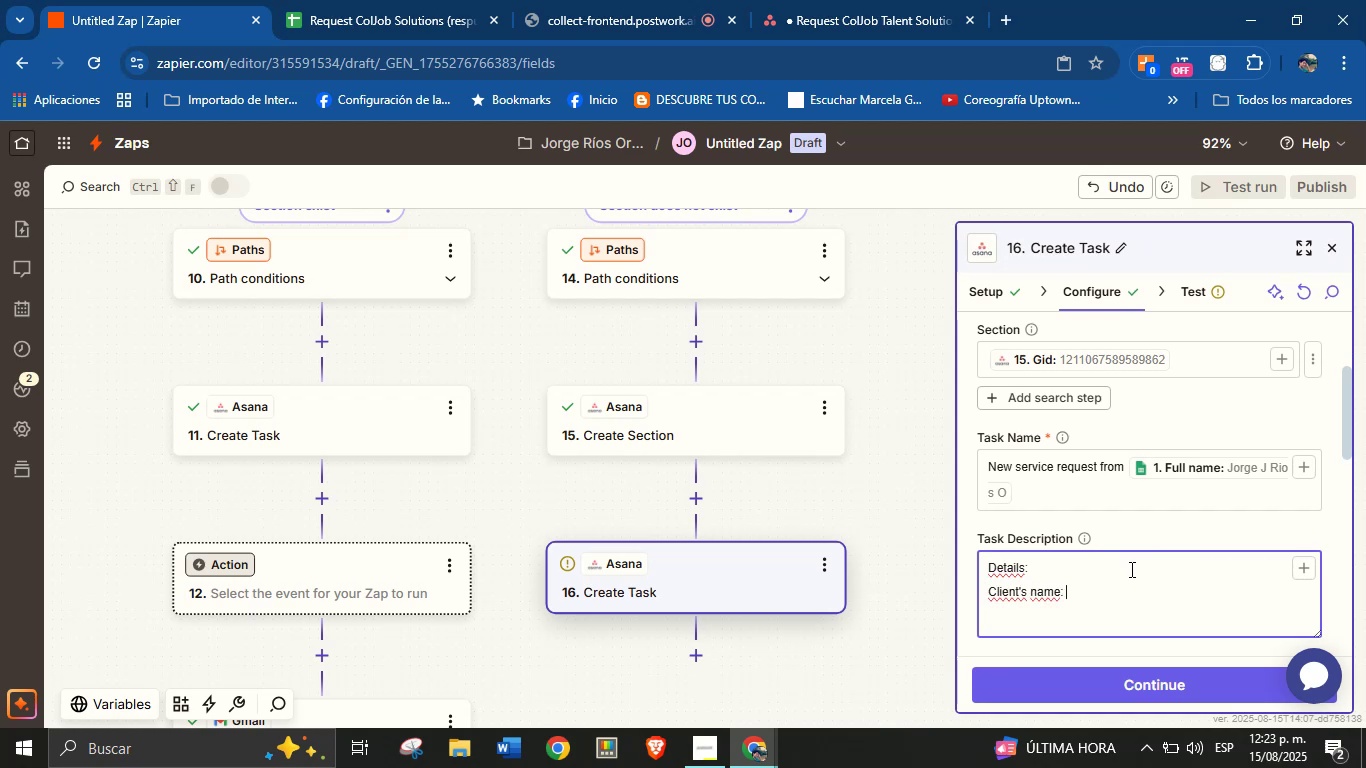 
left_click([1297, 572])
 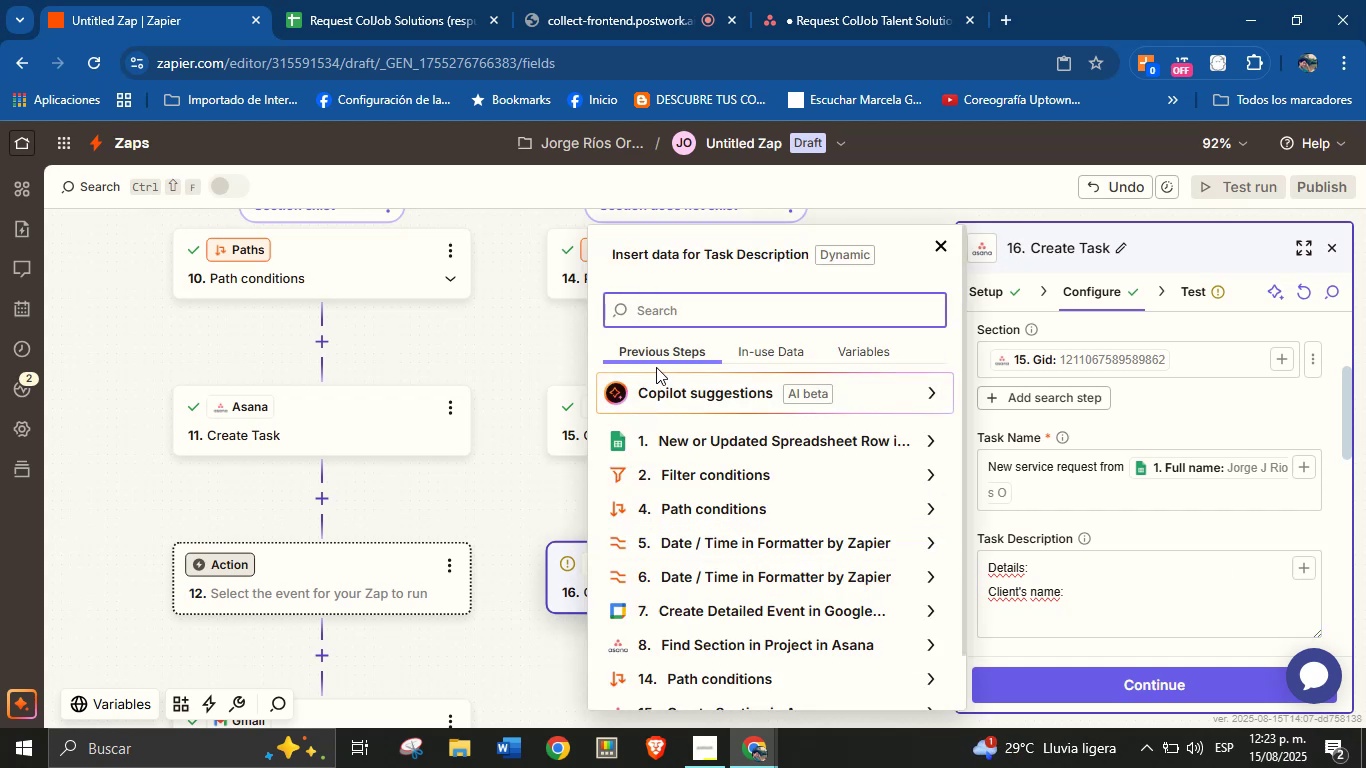 
wait(5.33)
 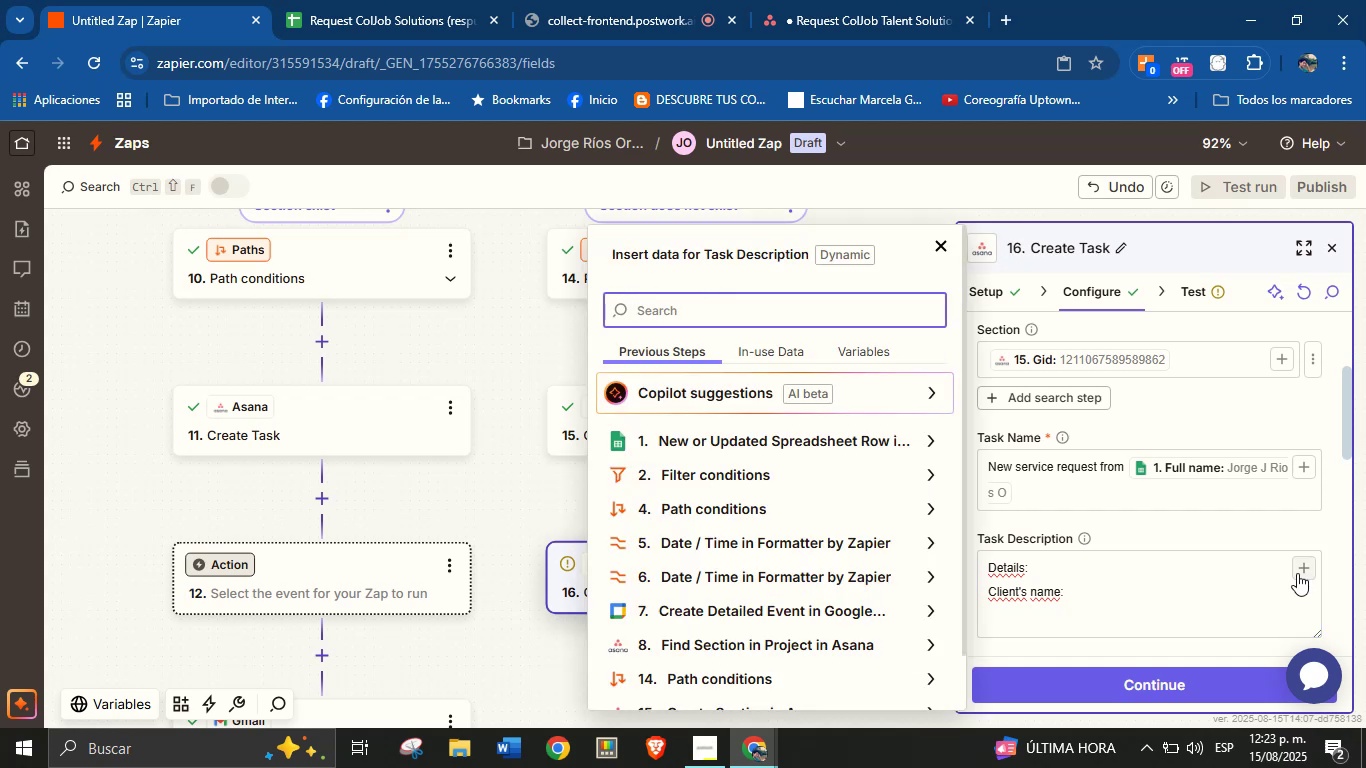 
type(name)
 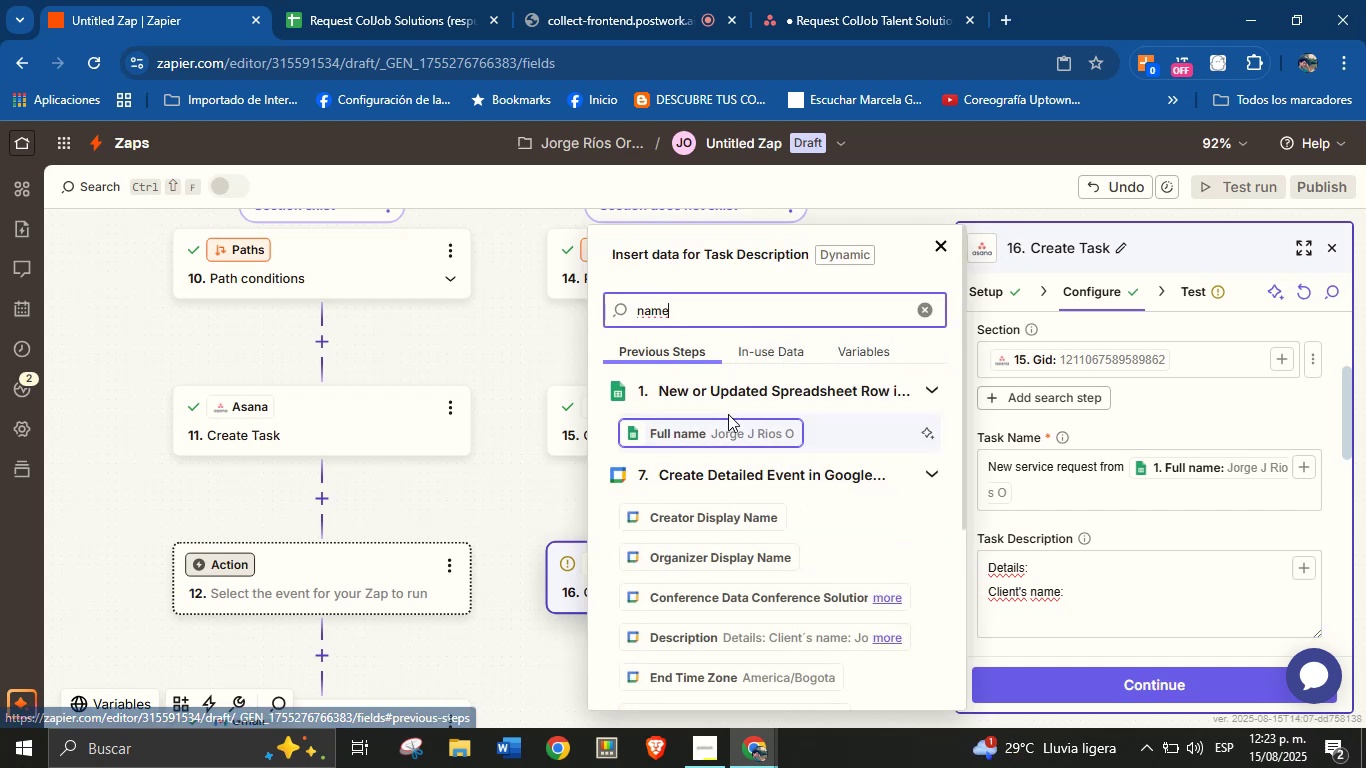 
left_click([728, 434])
 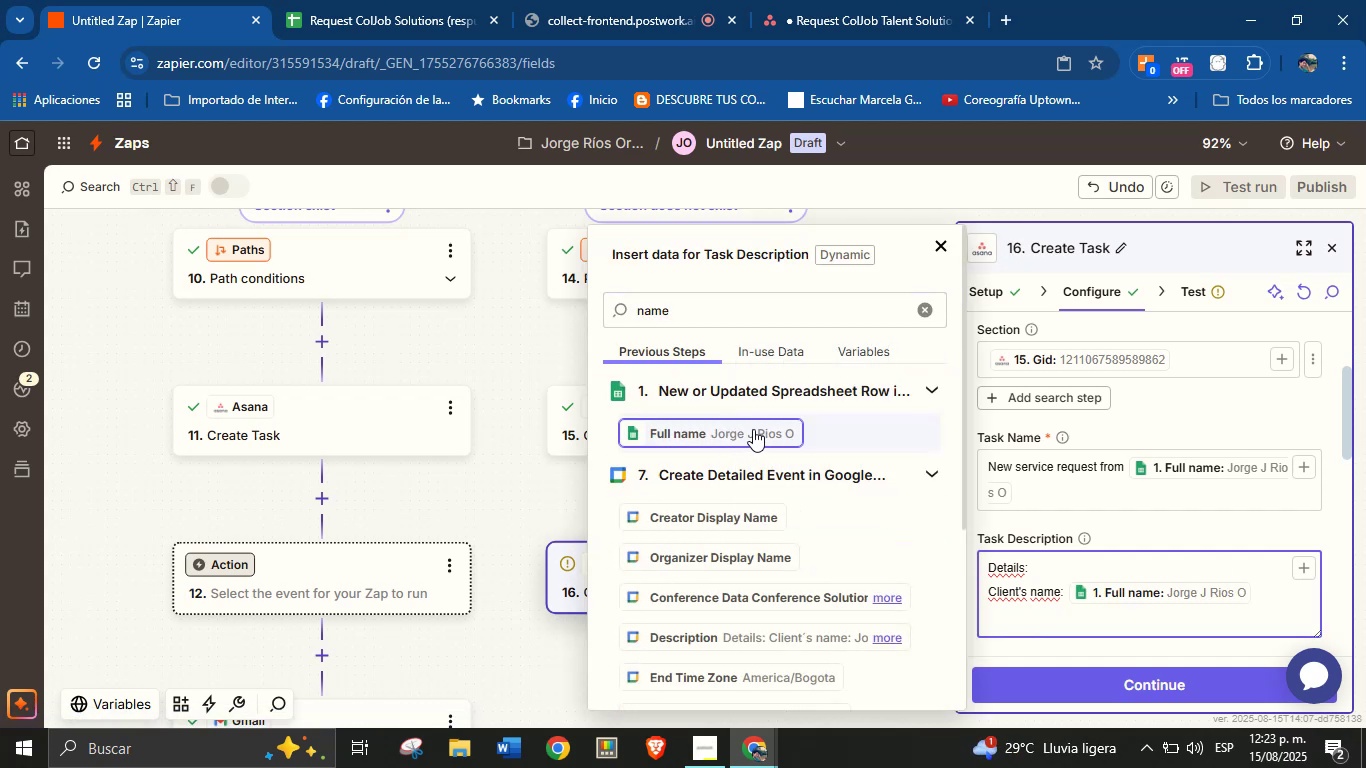 
key(Enter)
 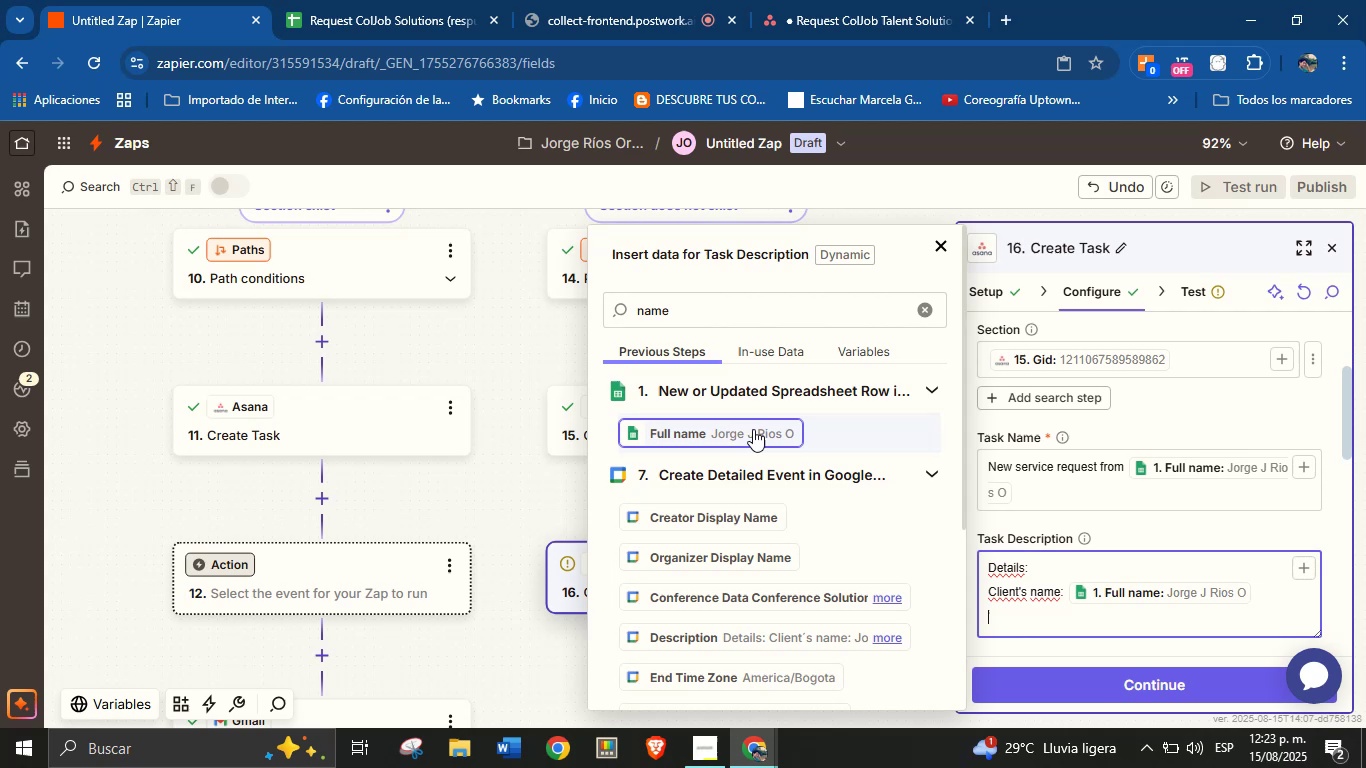 
type(Email> )
 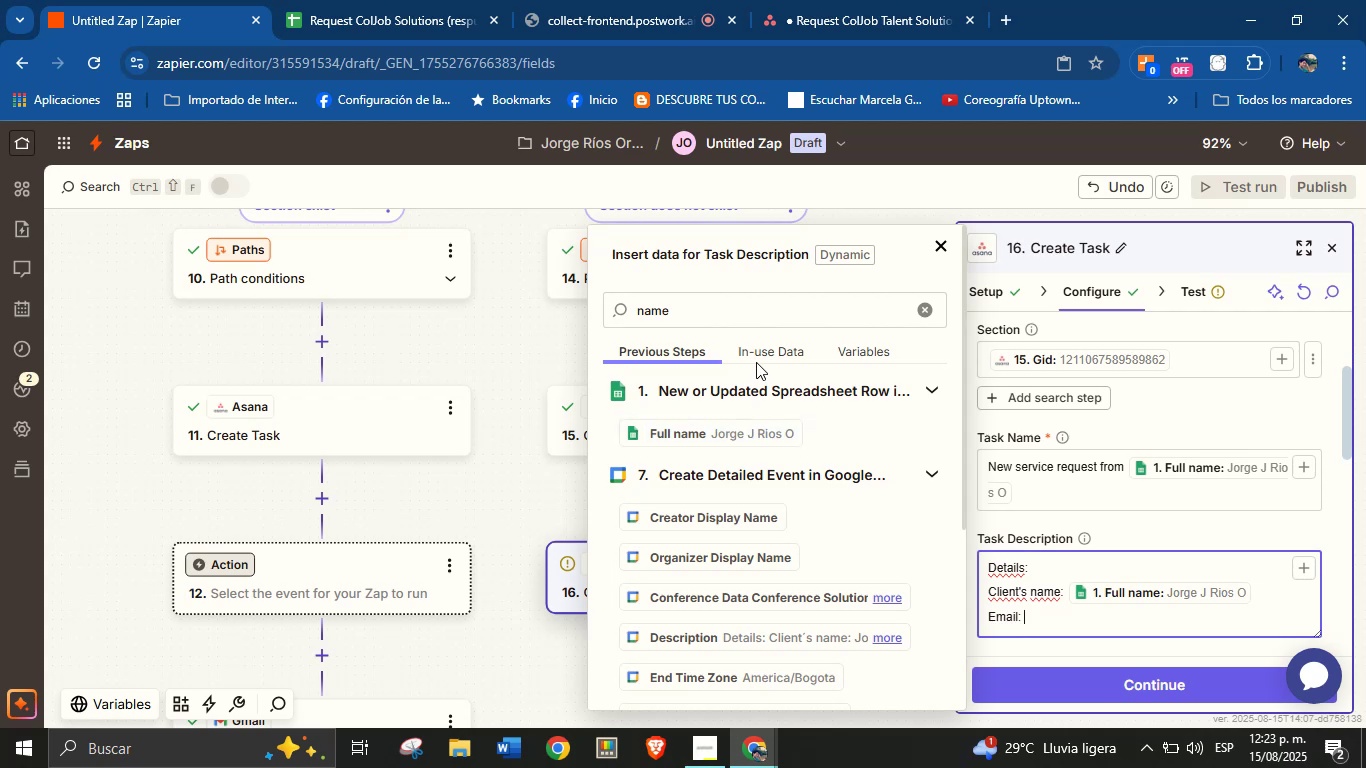 
double_click([763, 323])
 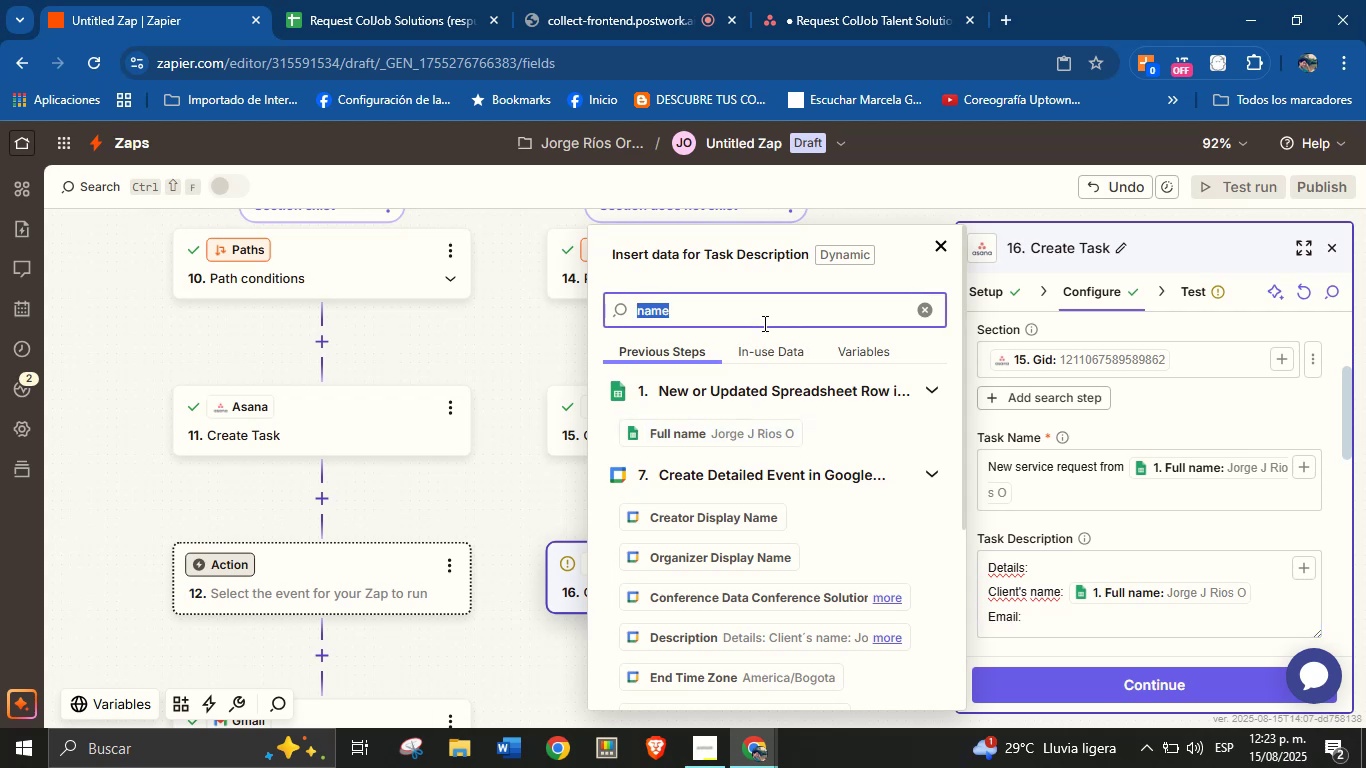 
type(email)
 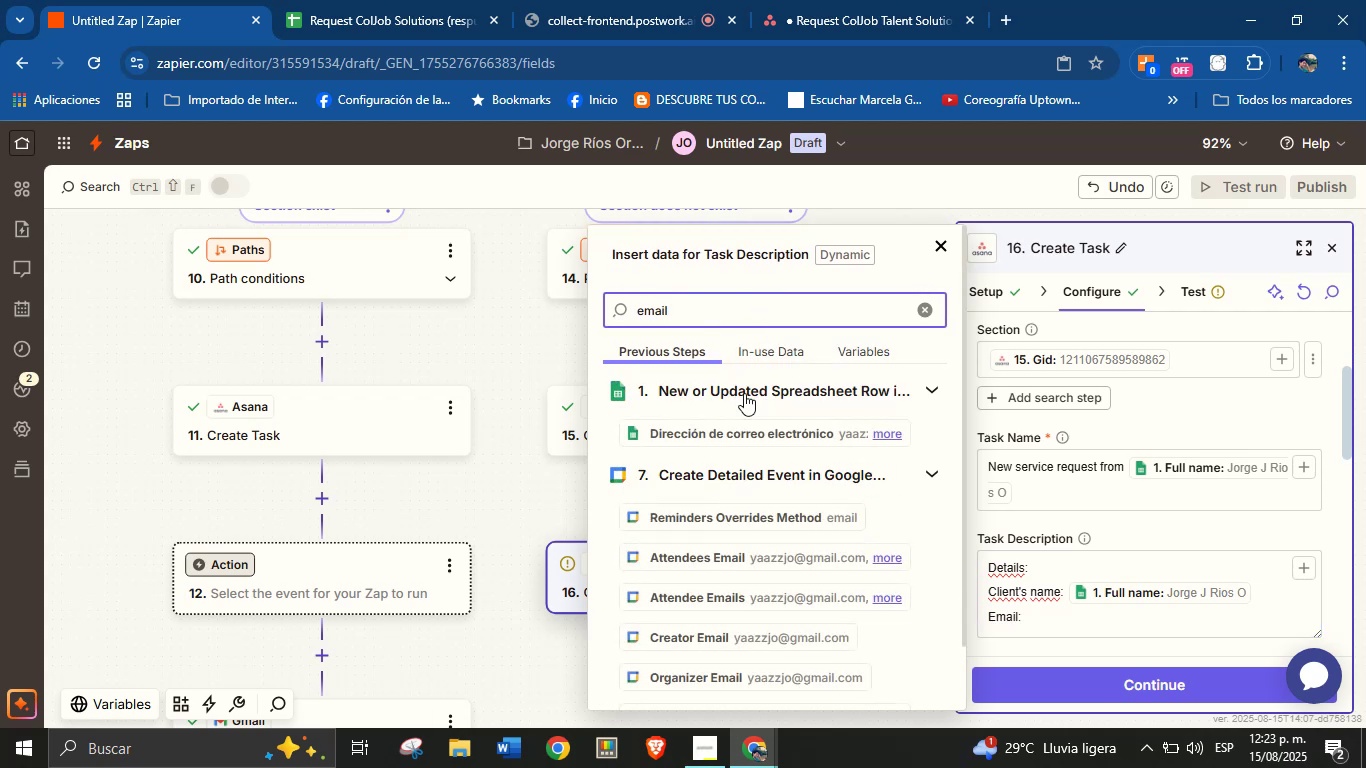 
left_click([753, 422])
 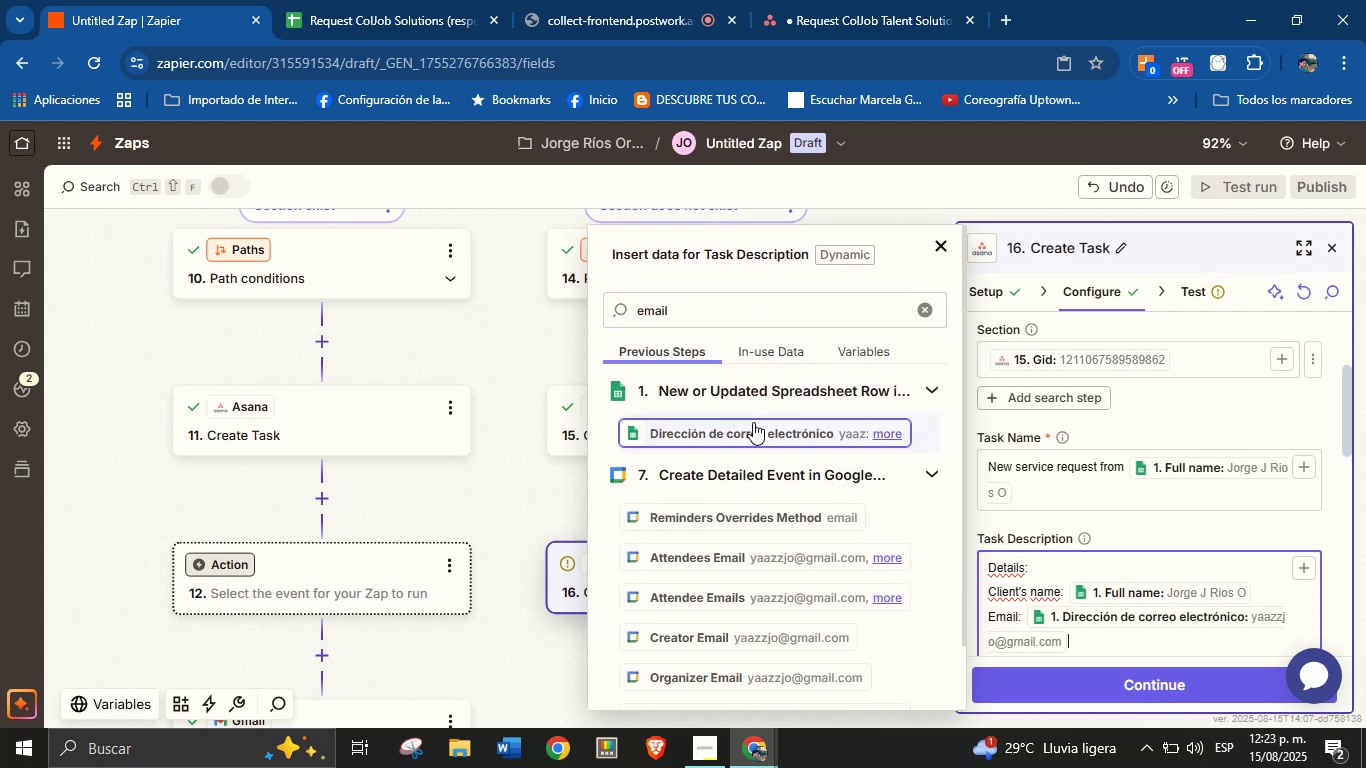 
key(Enter)
 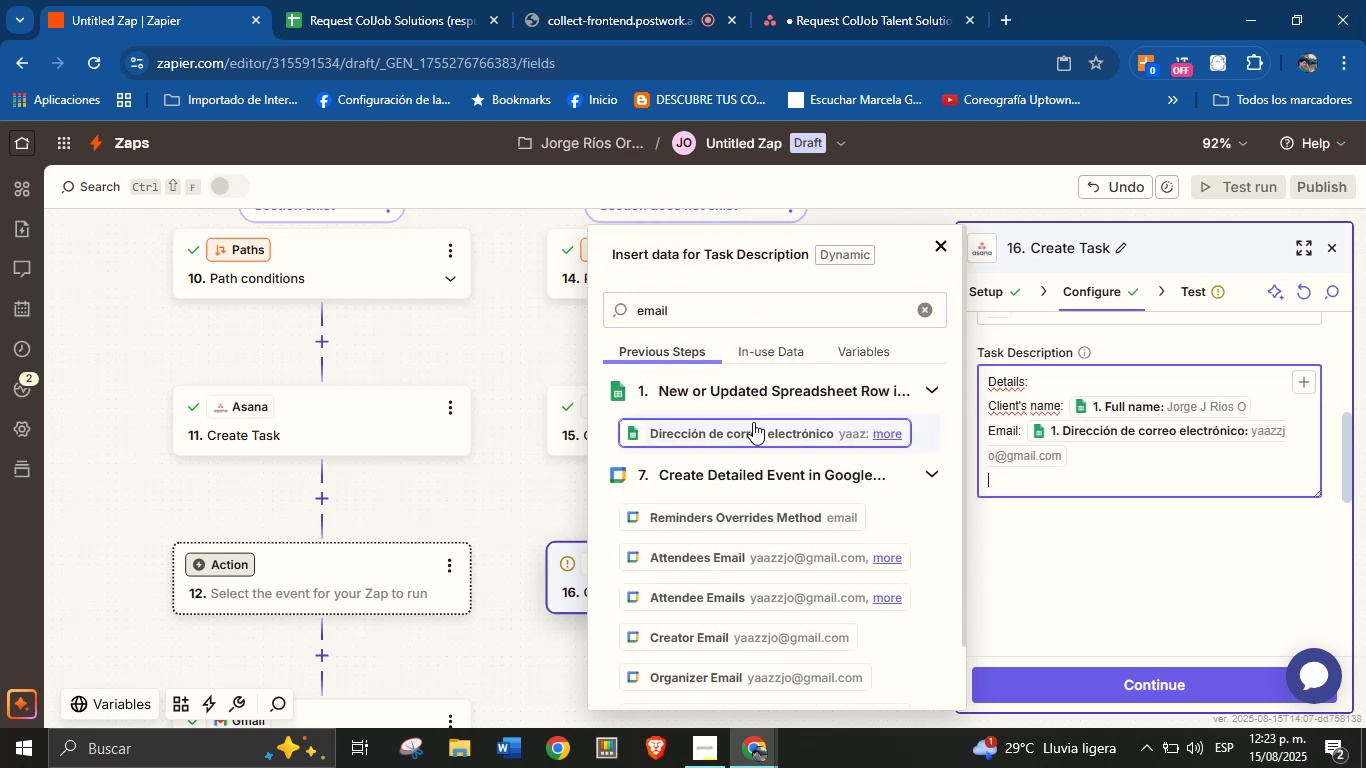 
type(Phone> )
 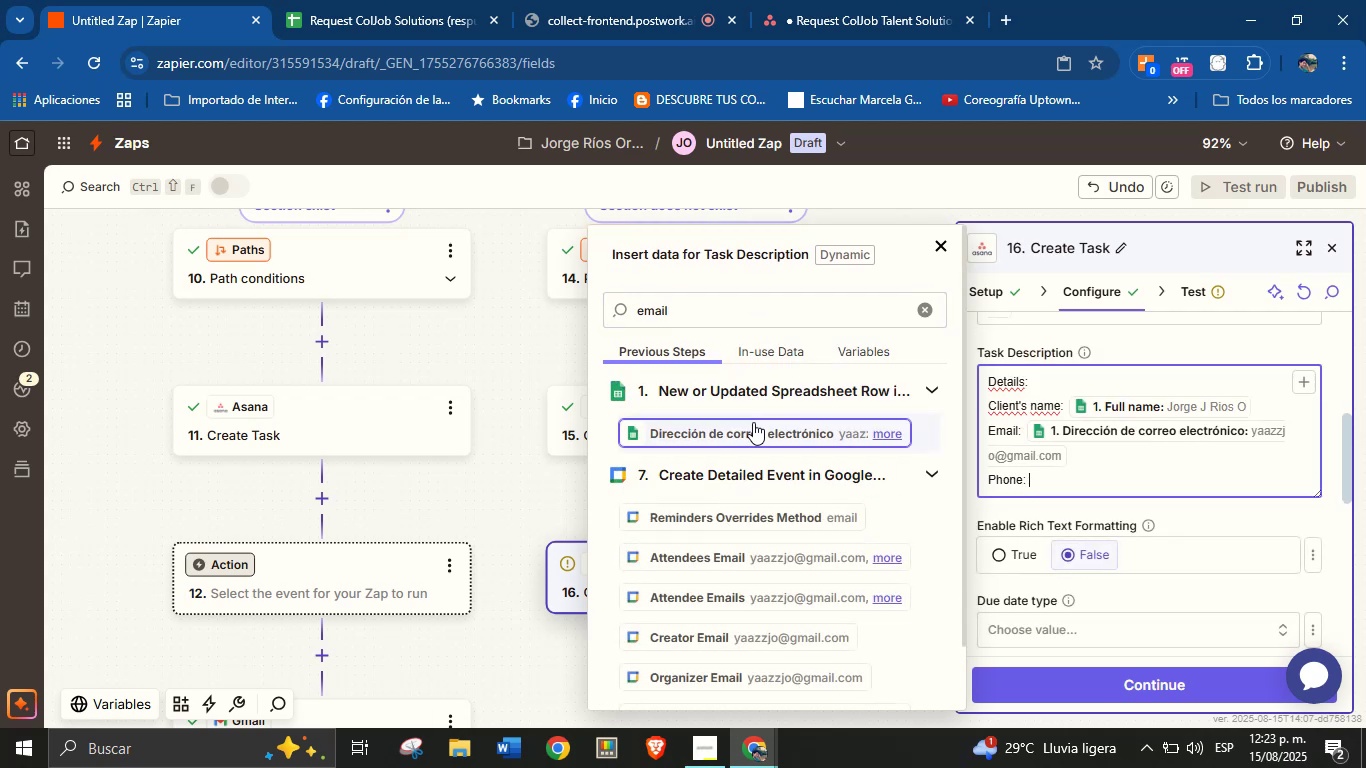 
double_click([710, 317])
 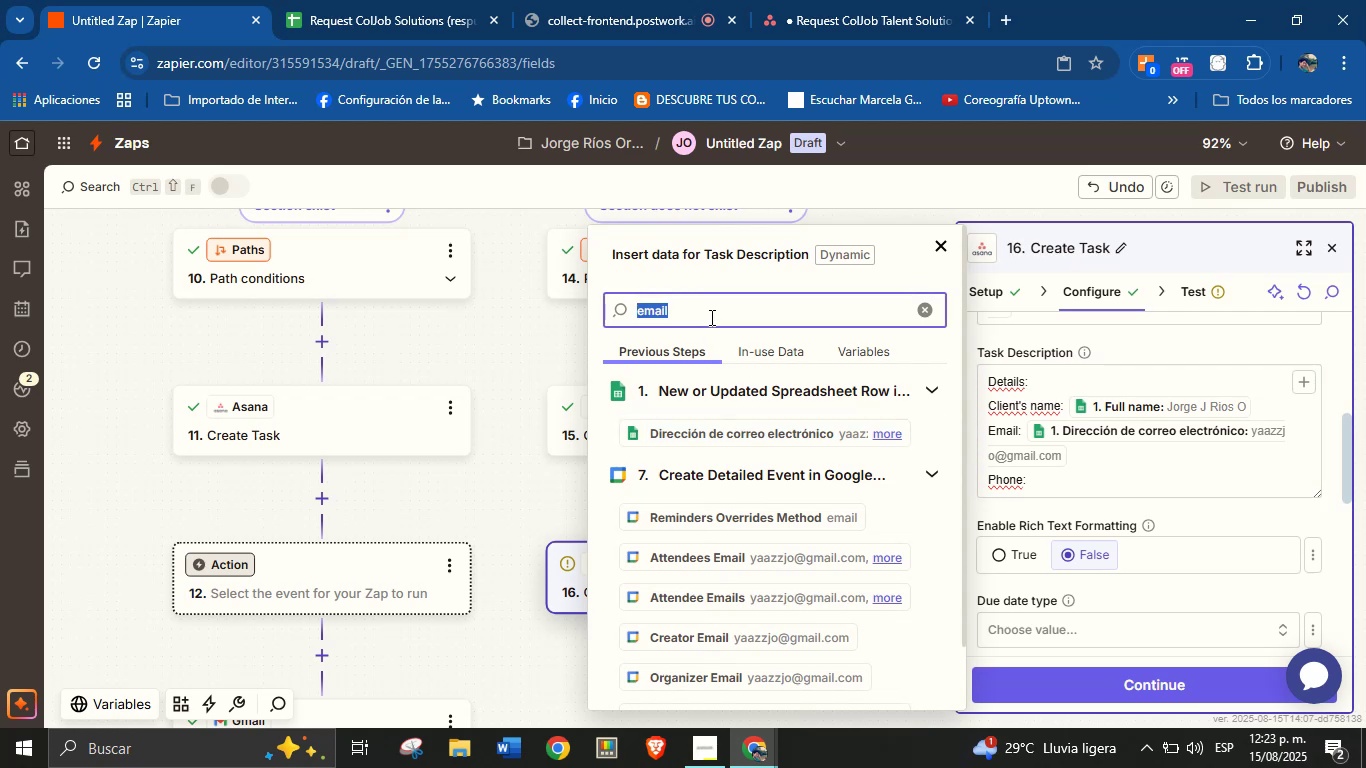 
type(phone)
 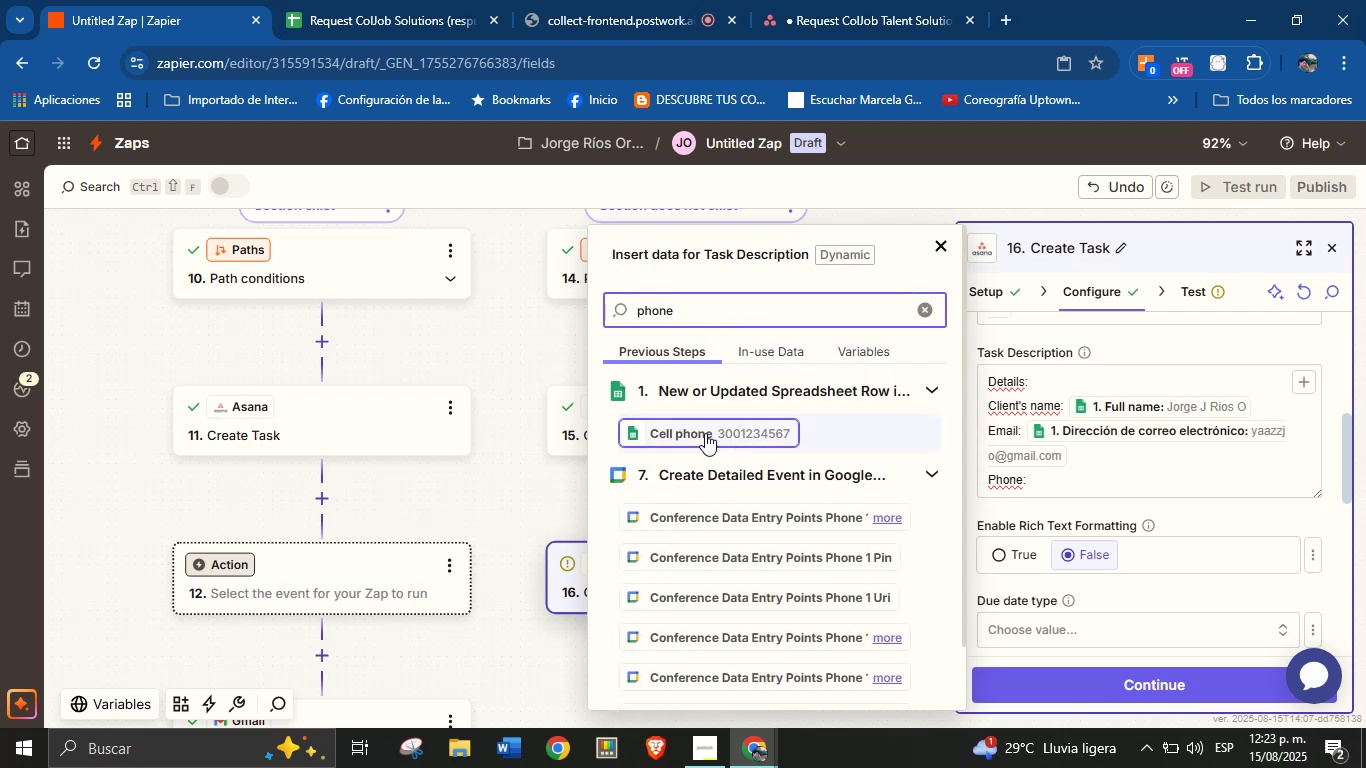 
left_click([708, 439])
 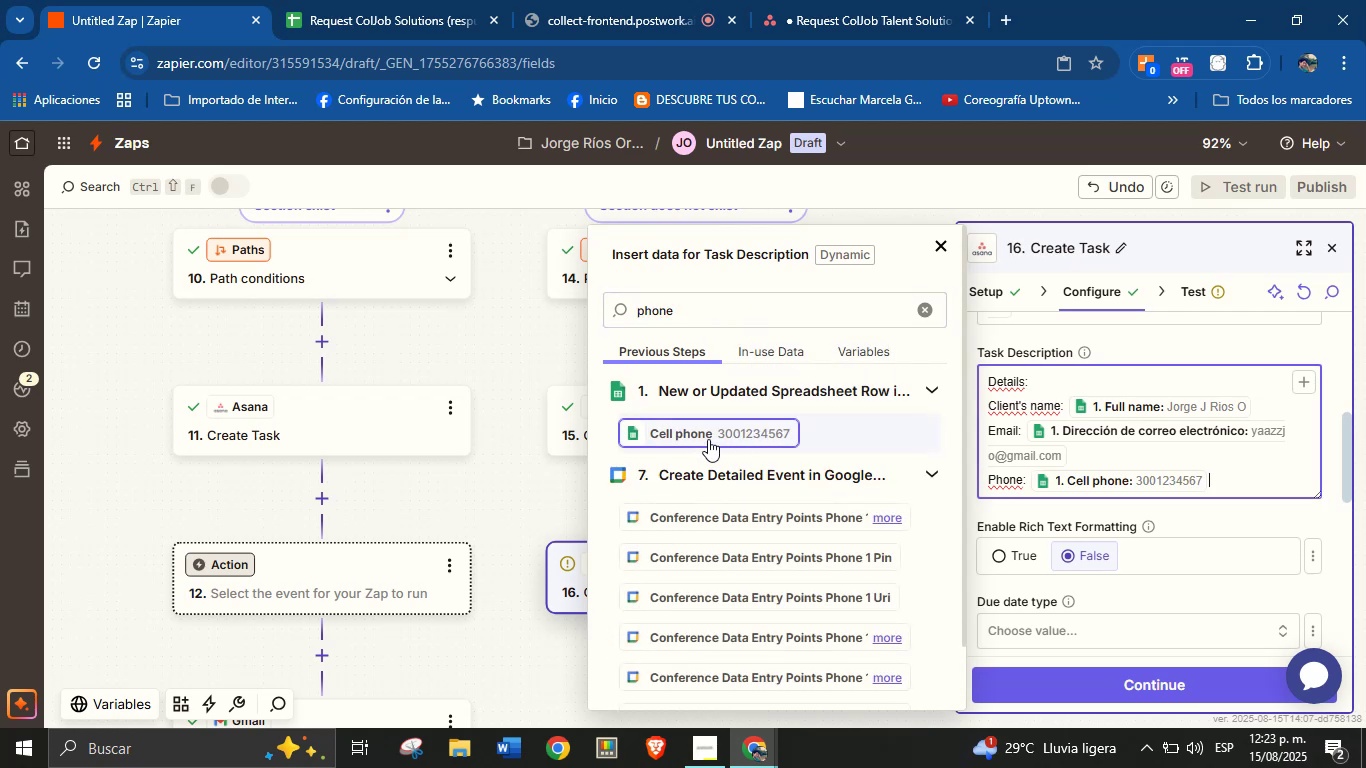 
key(Enter)
 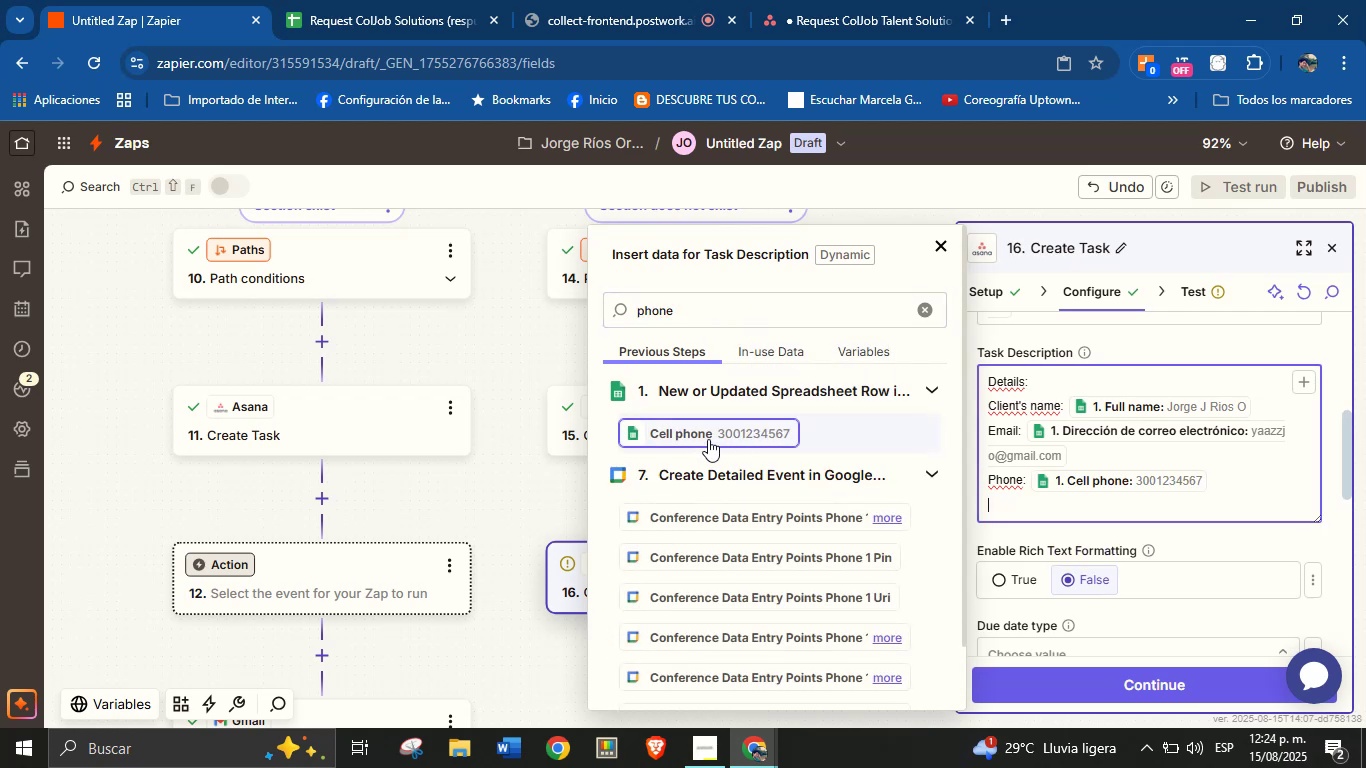 
key(CapsLock)
 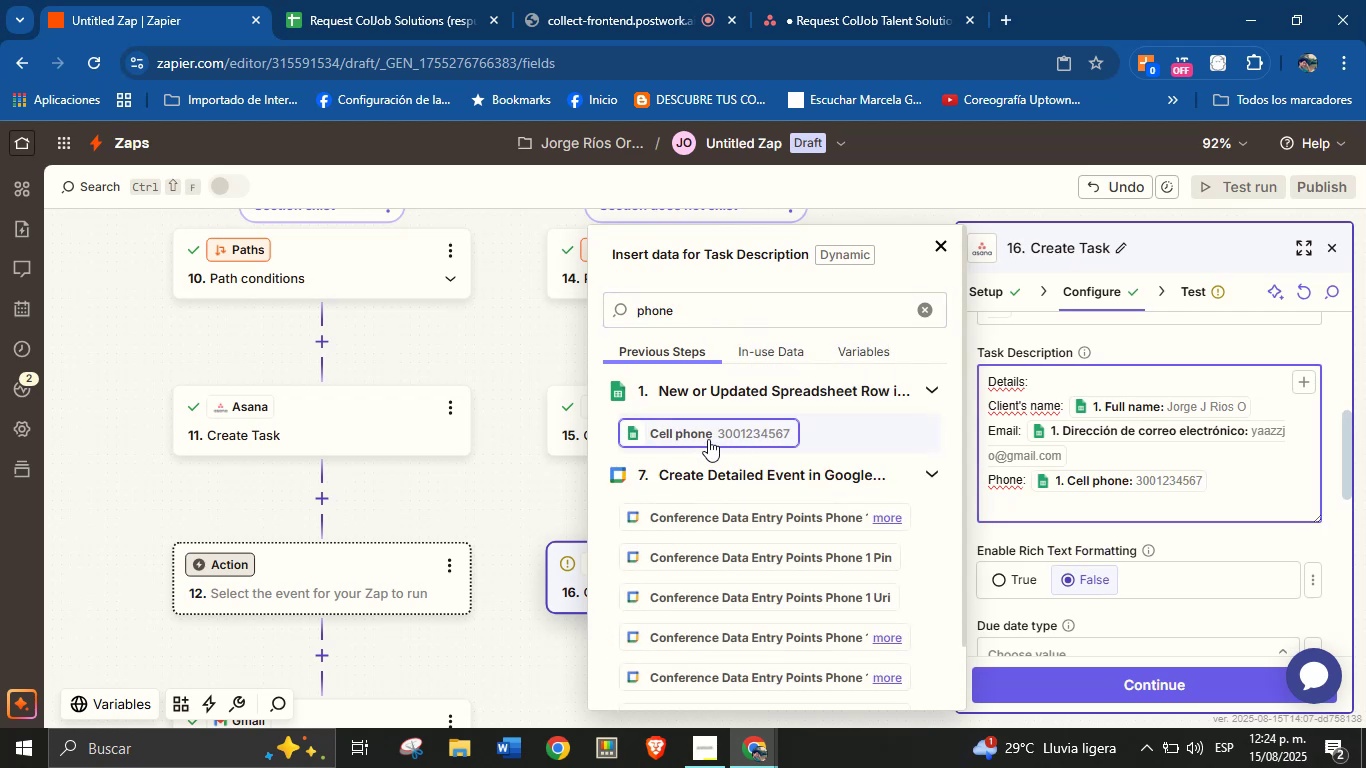 
key(CapsLock)
 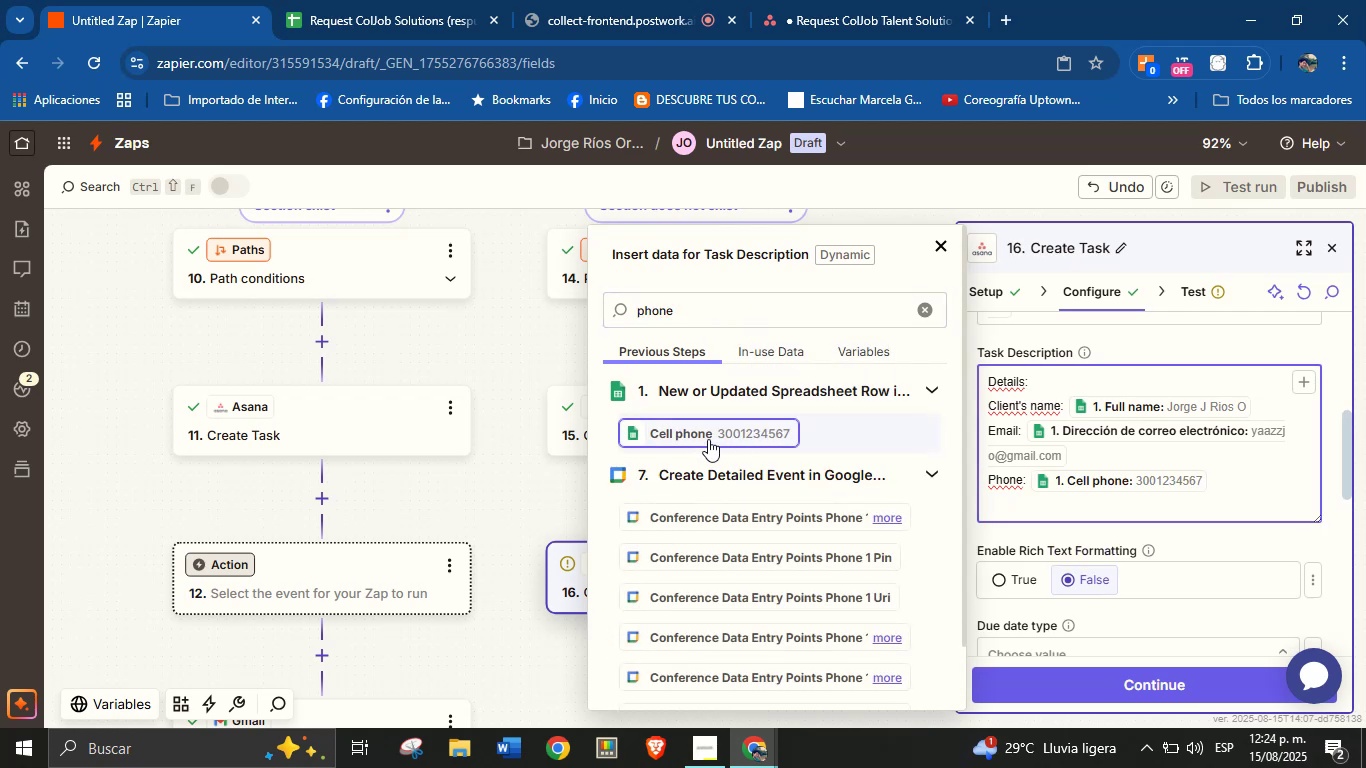 
key(CapsLock)
 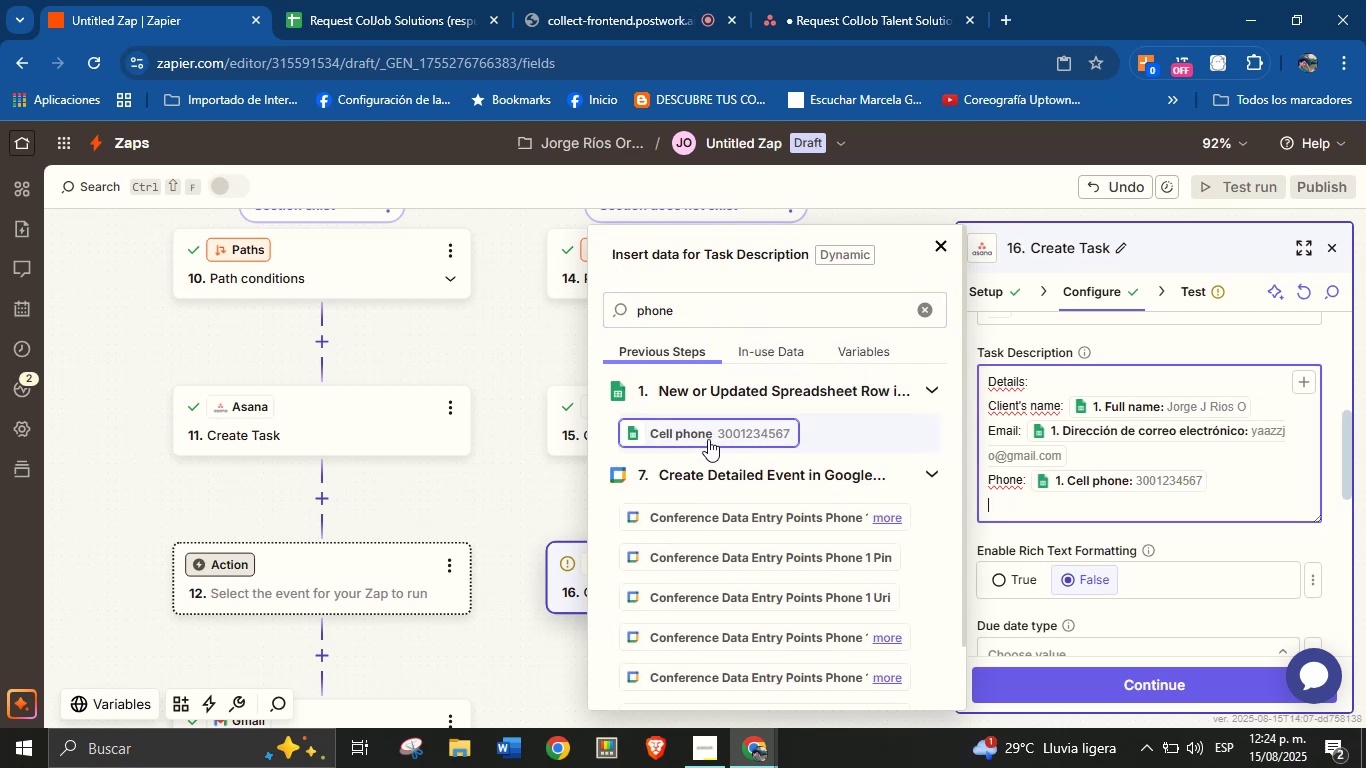 
key(CapsLock)
 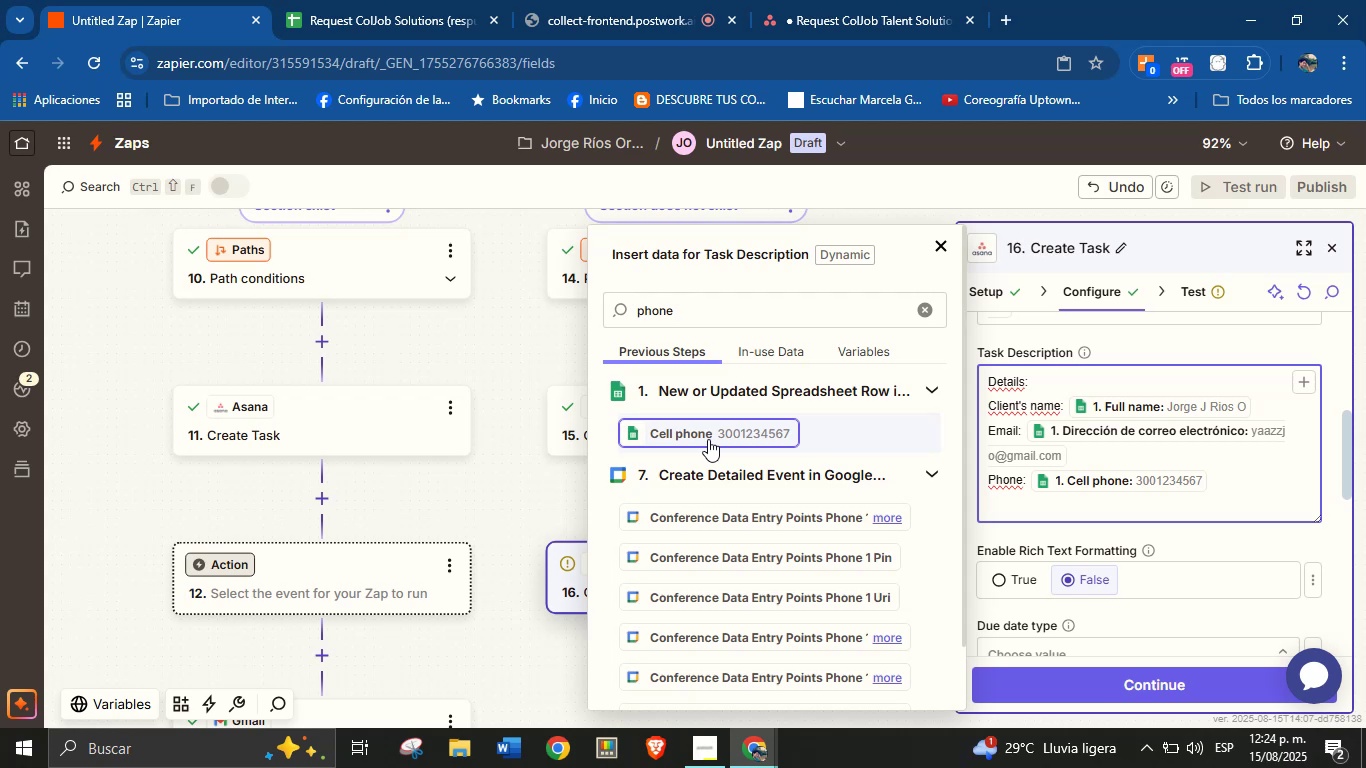 
wait(16.97)
 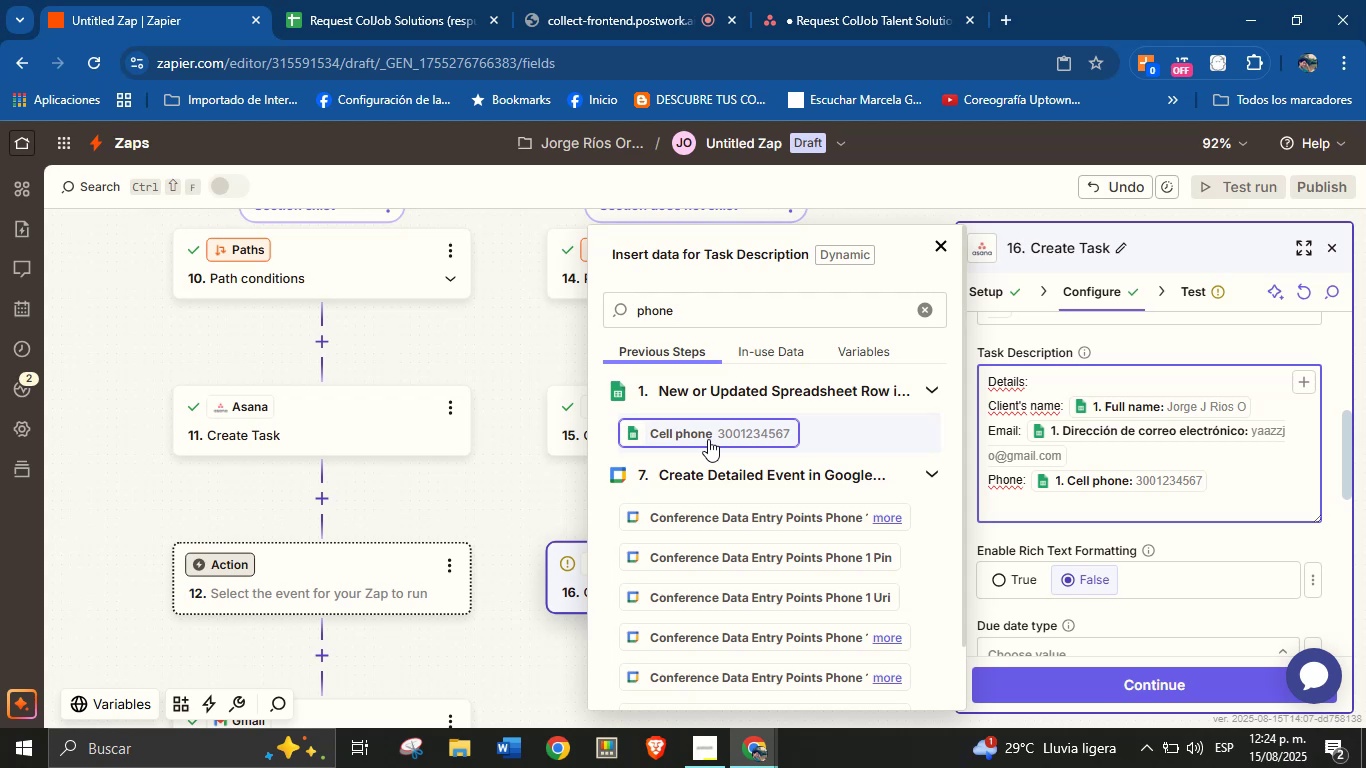 
scroll: coordinate [1093, 451], scroll_direction: up, amount: 2.0
 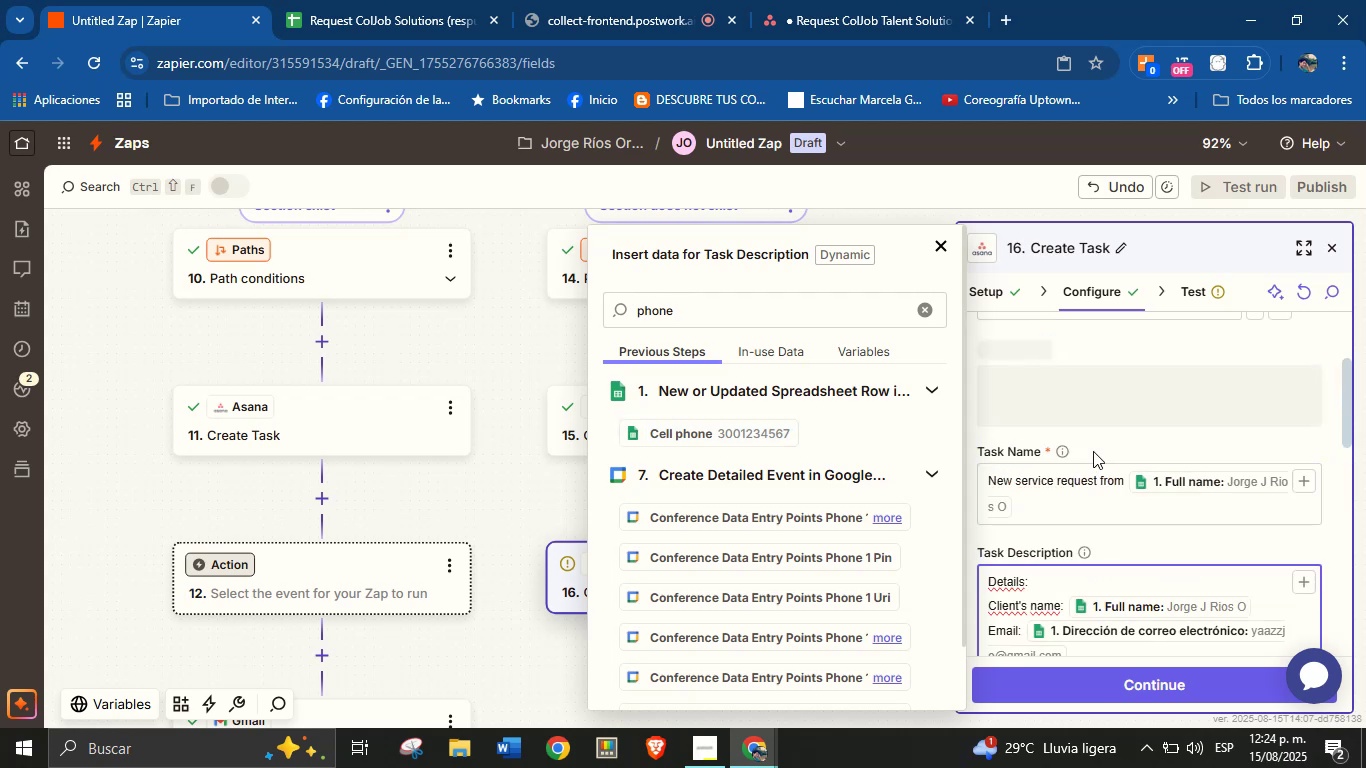 
scroll: coordinate [1072, 483], scroll_direction: none, amount: 0.0
 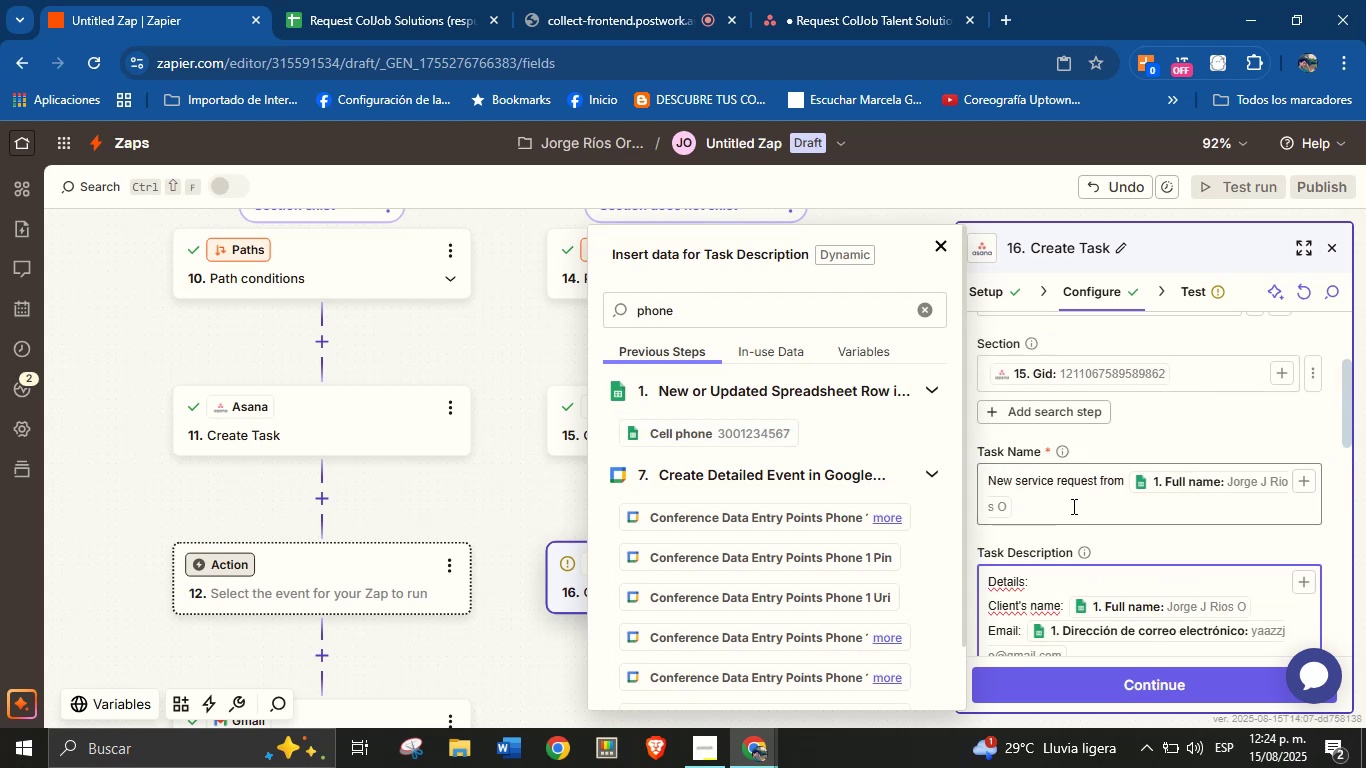 
scroll: coordinate [1073, 506], scroll_direction: down, amount: 2.0
 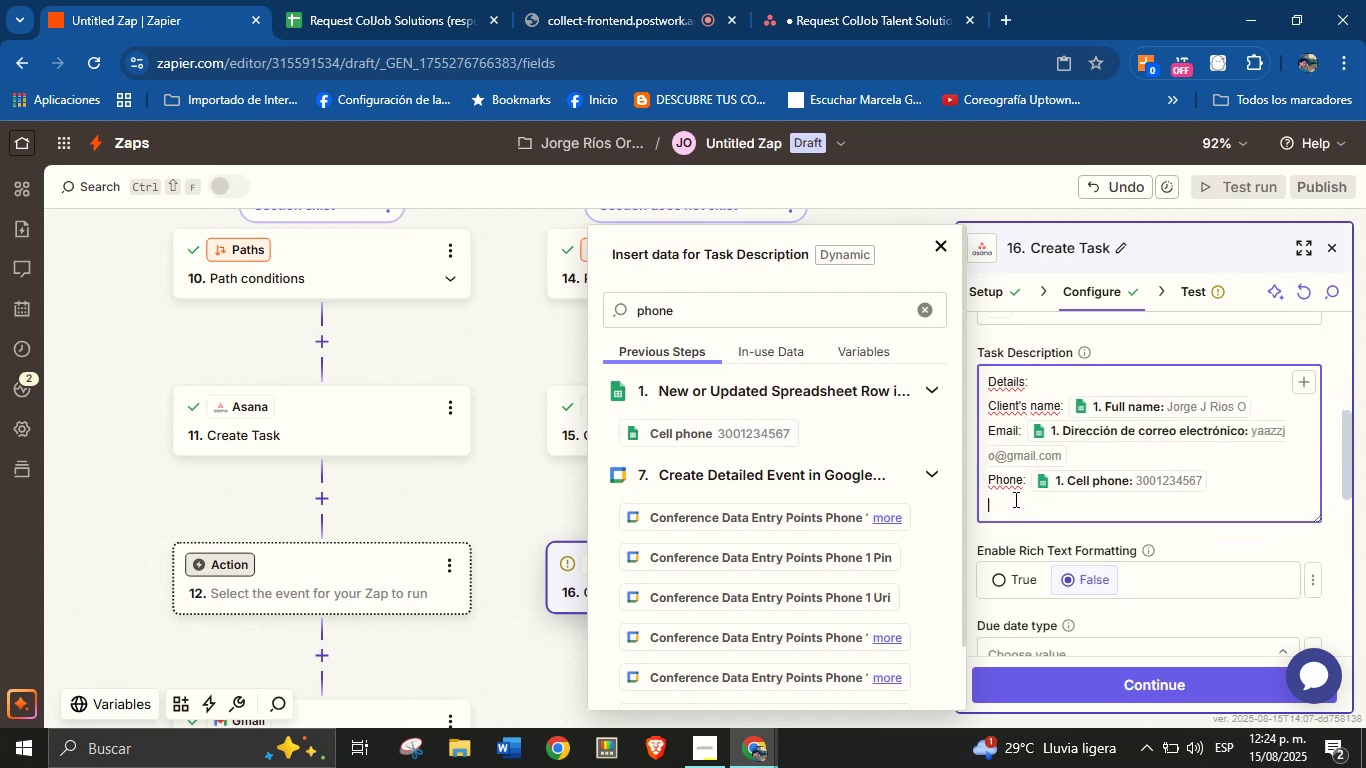 
key(CapsLock)
 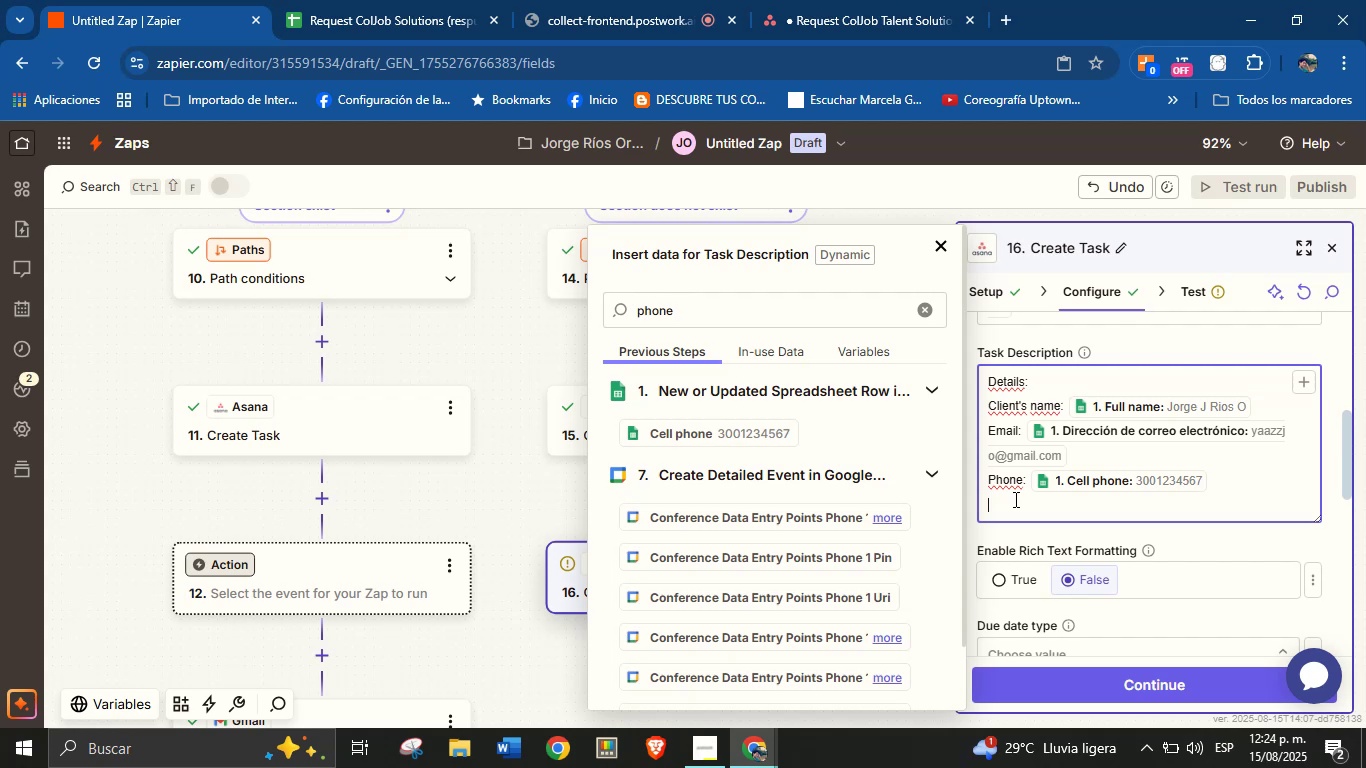 
wait(13.95)
 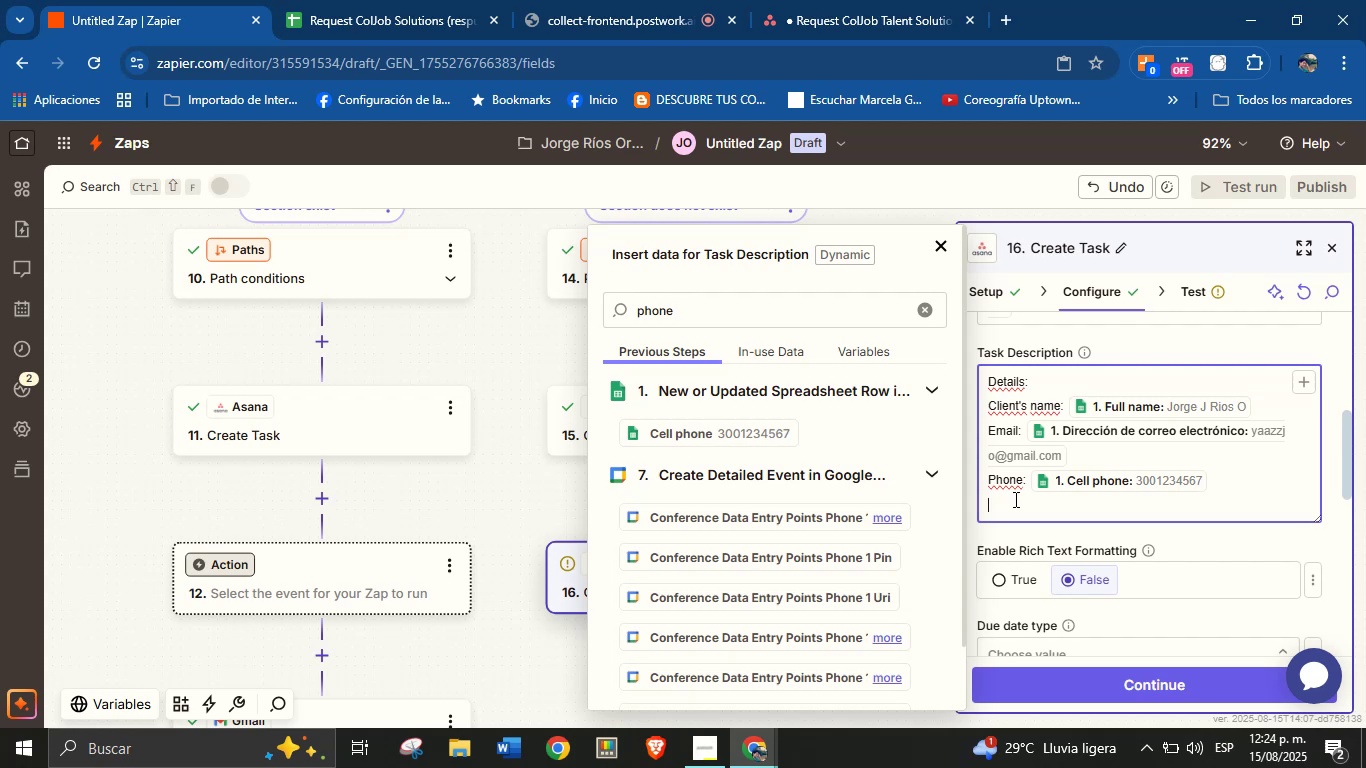 
type(Area> )
 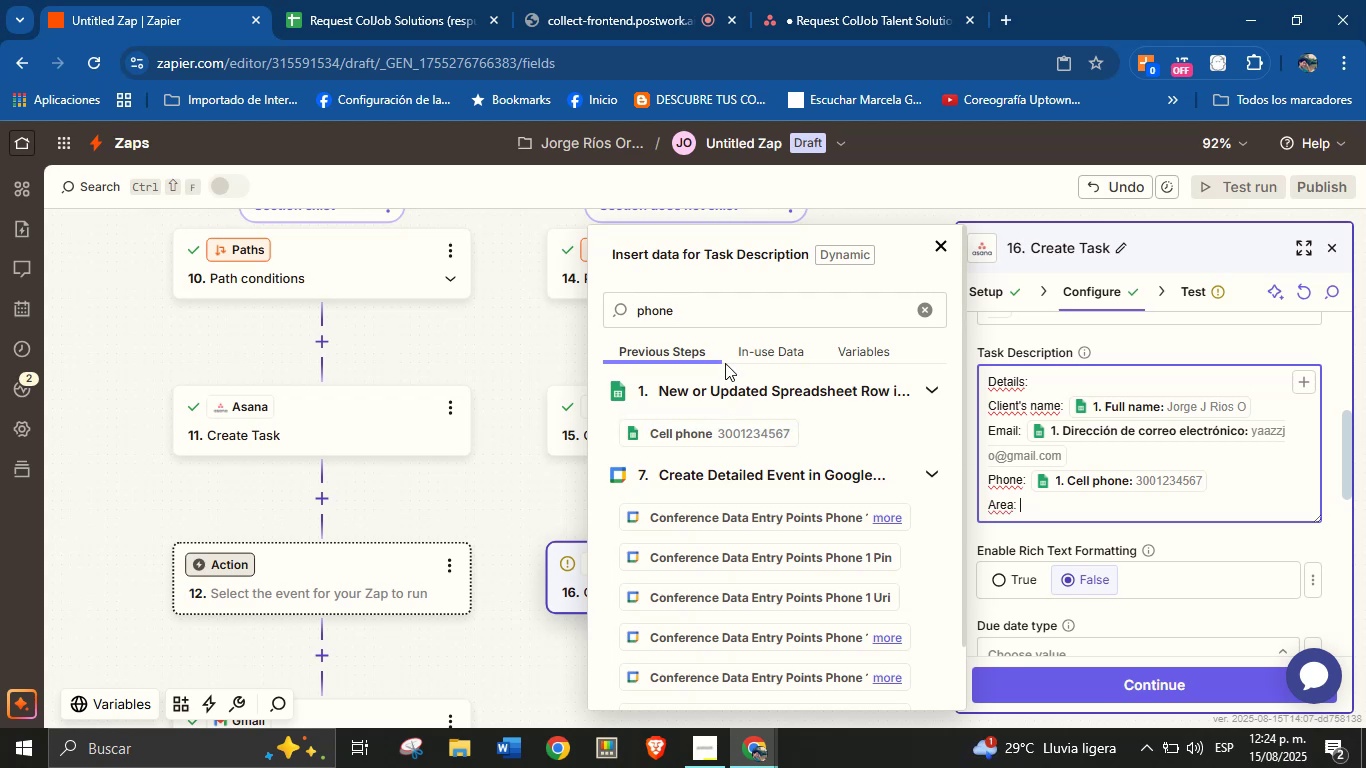 
double_click([724, 324])
 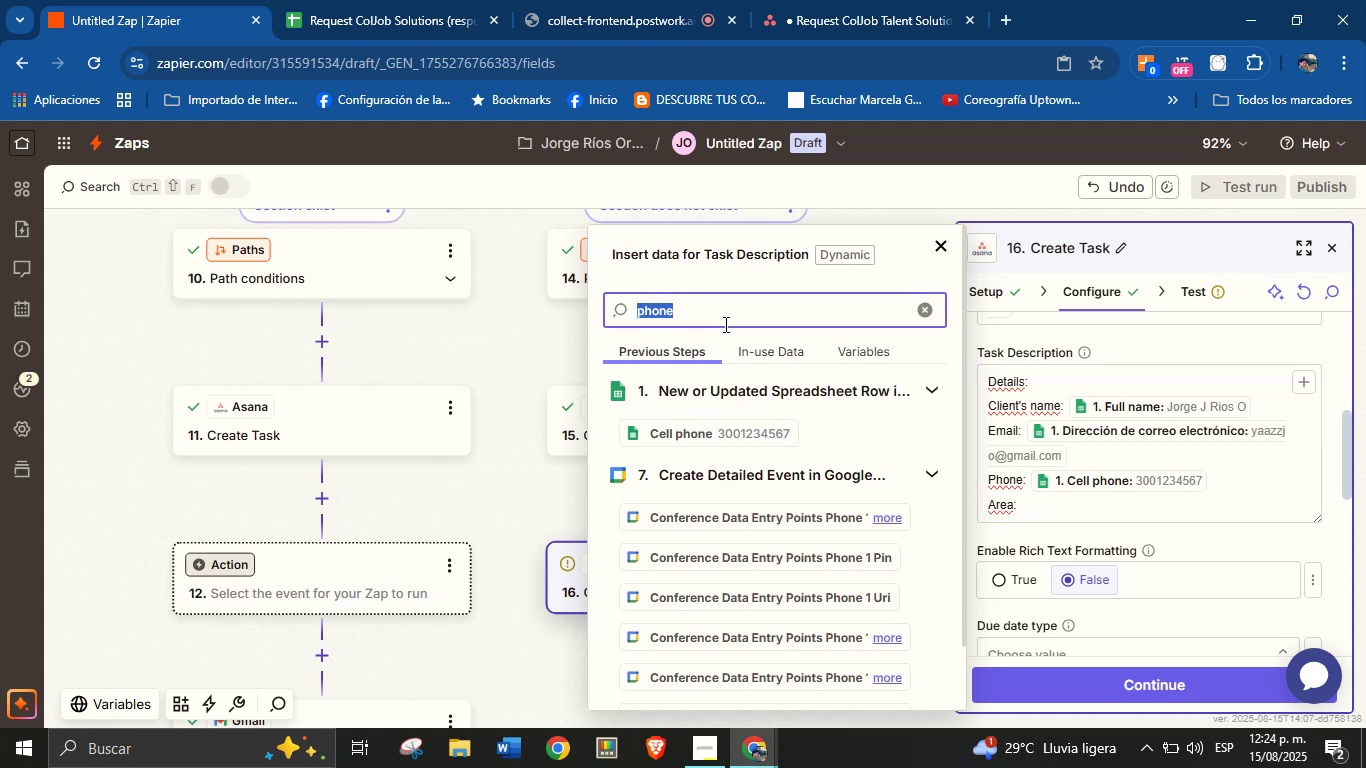 
type(ae)
key(Backspace)
type(rea)
 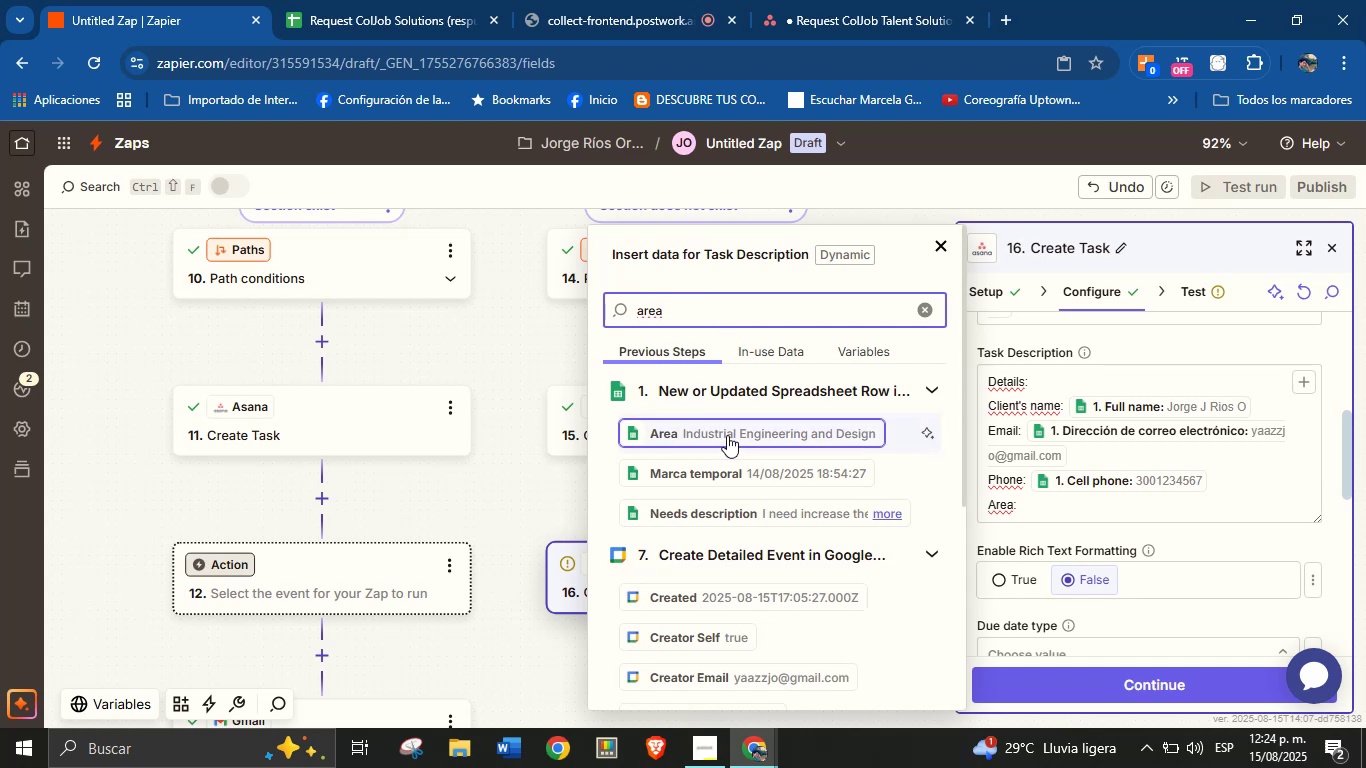 
left_click([727, 435])
 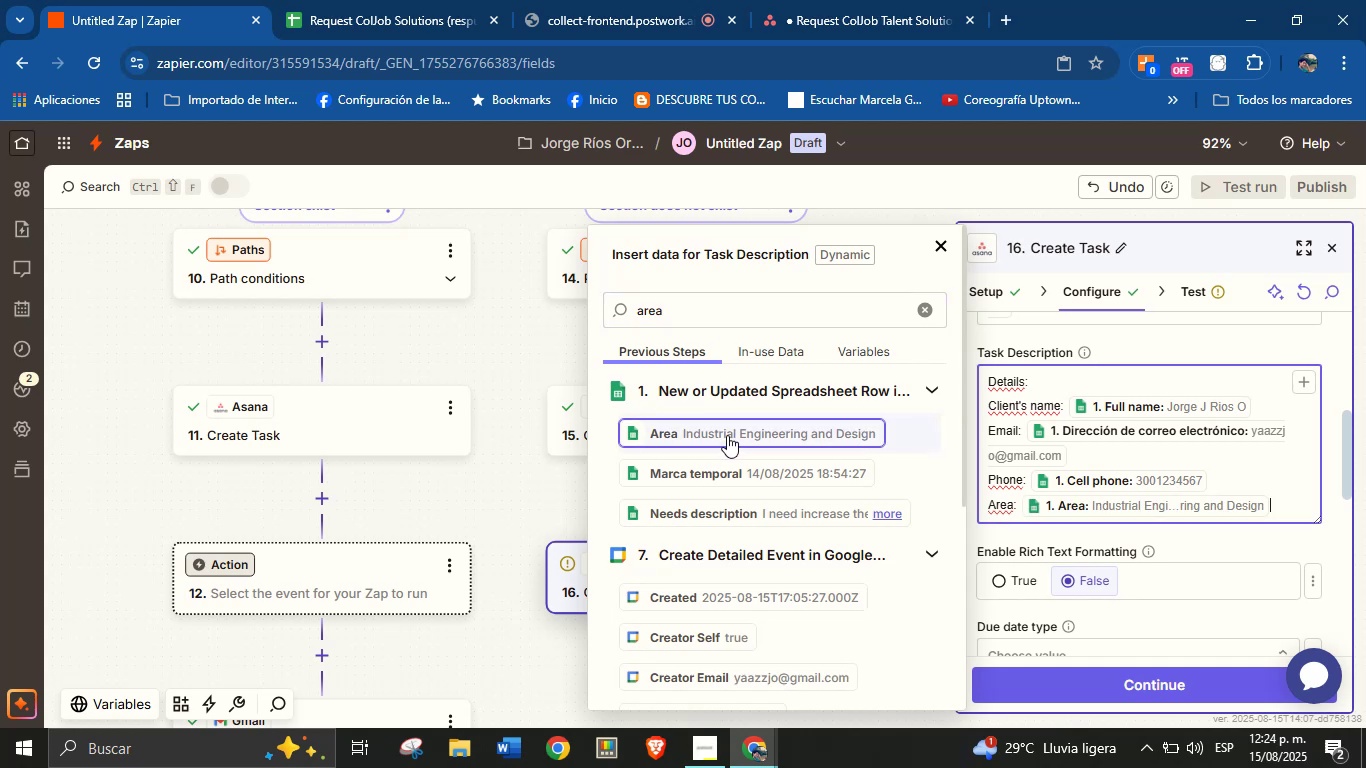 
key(Enter)
 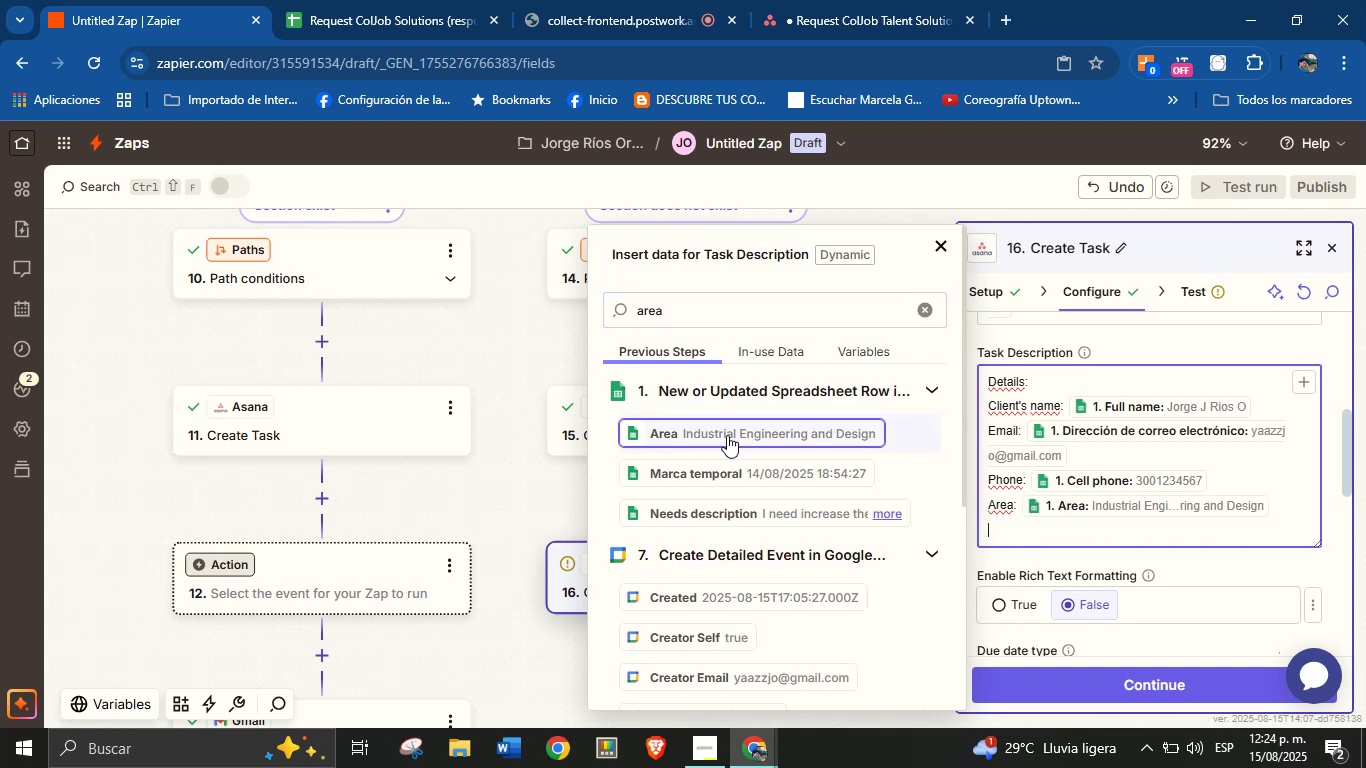 
type(E)
key(Backspace)
type(Description> )
 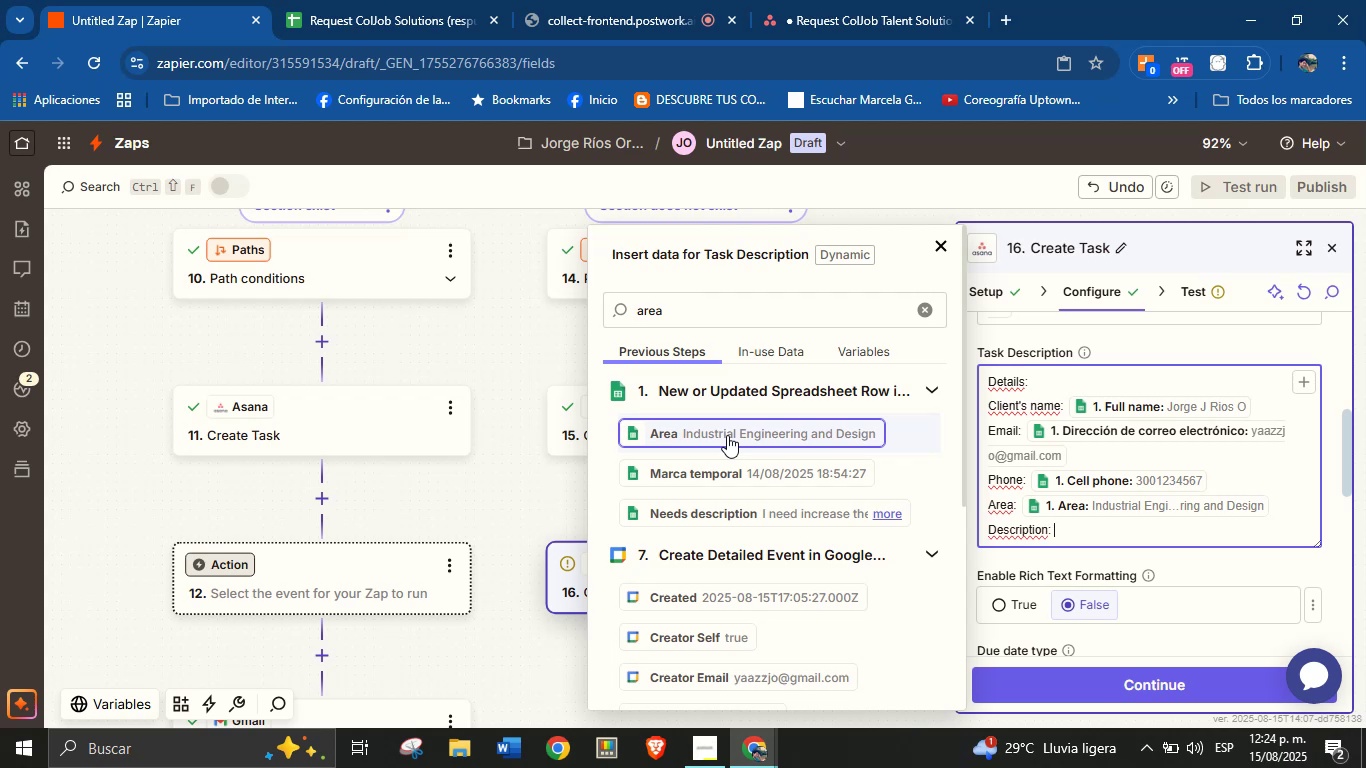 
left_click([920, 315])
 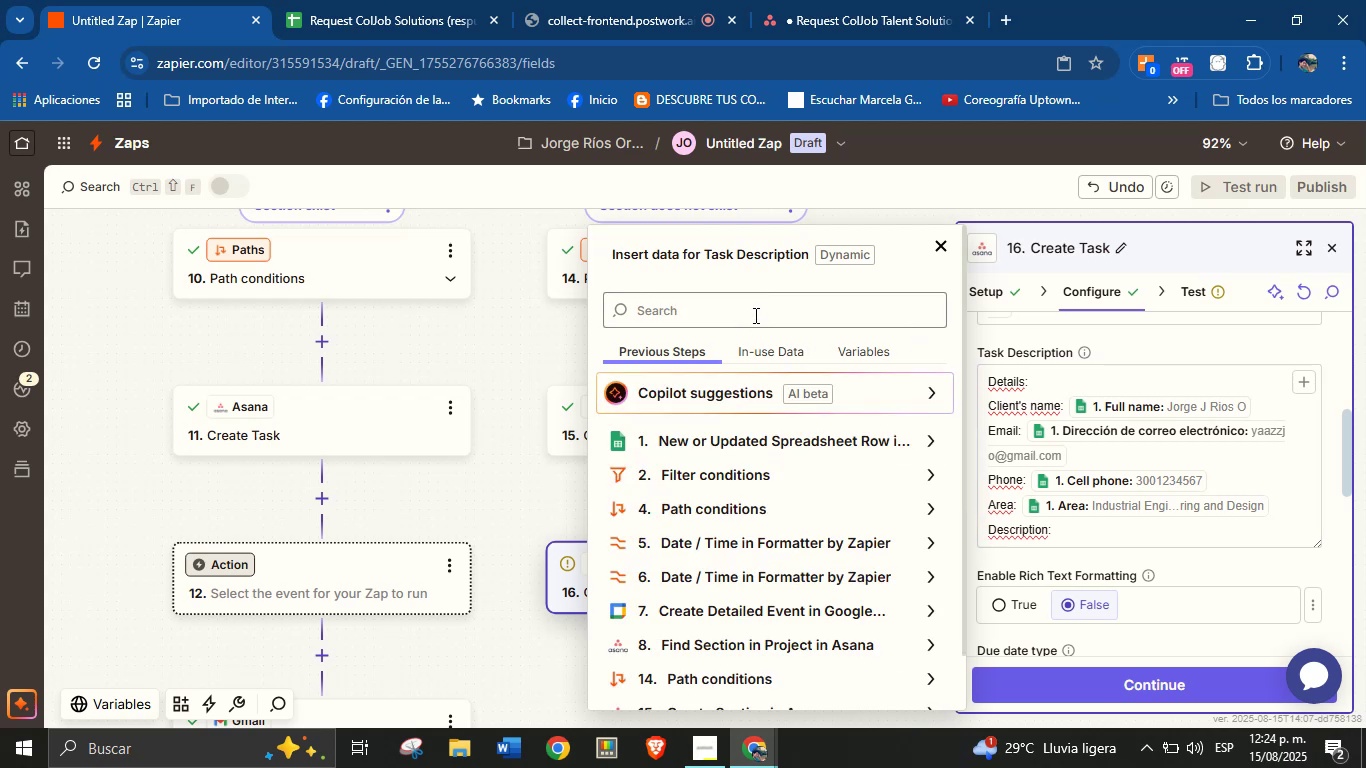 
type(descr)
 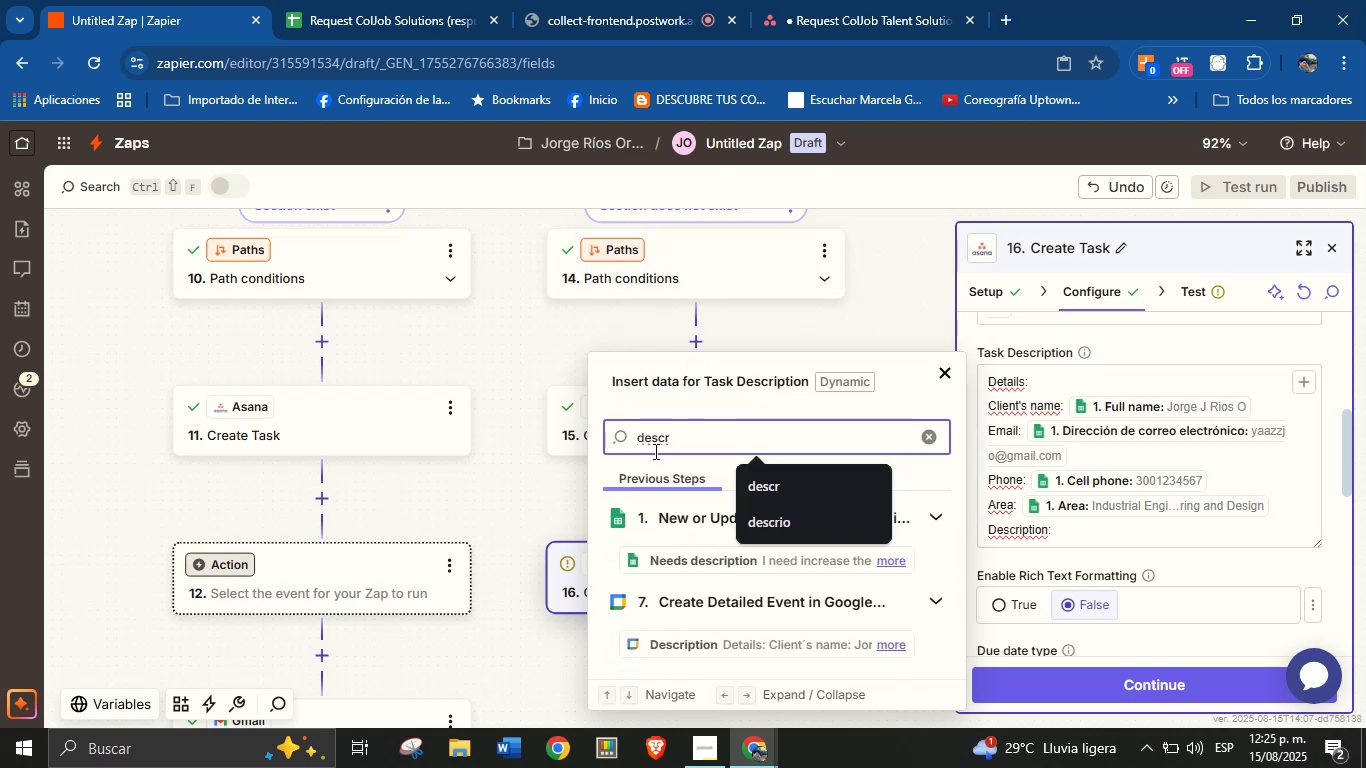 
left_click([677, 561])
 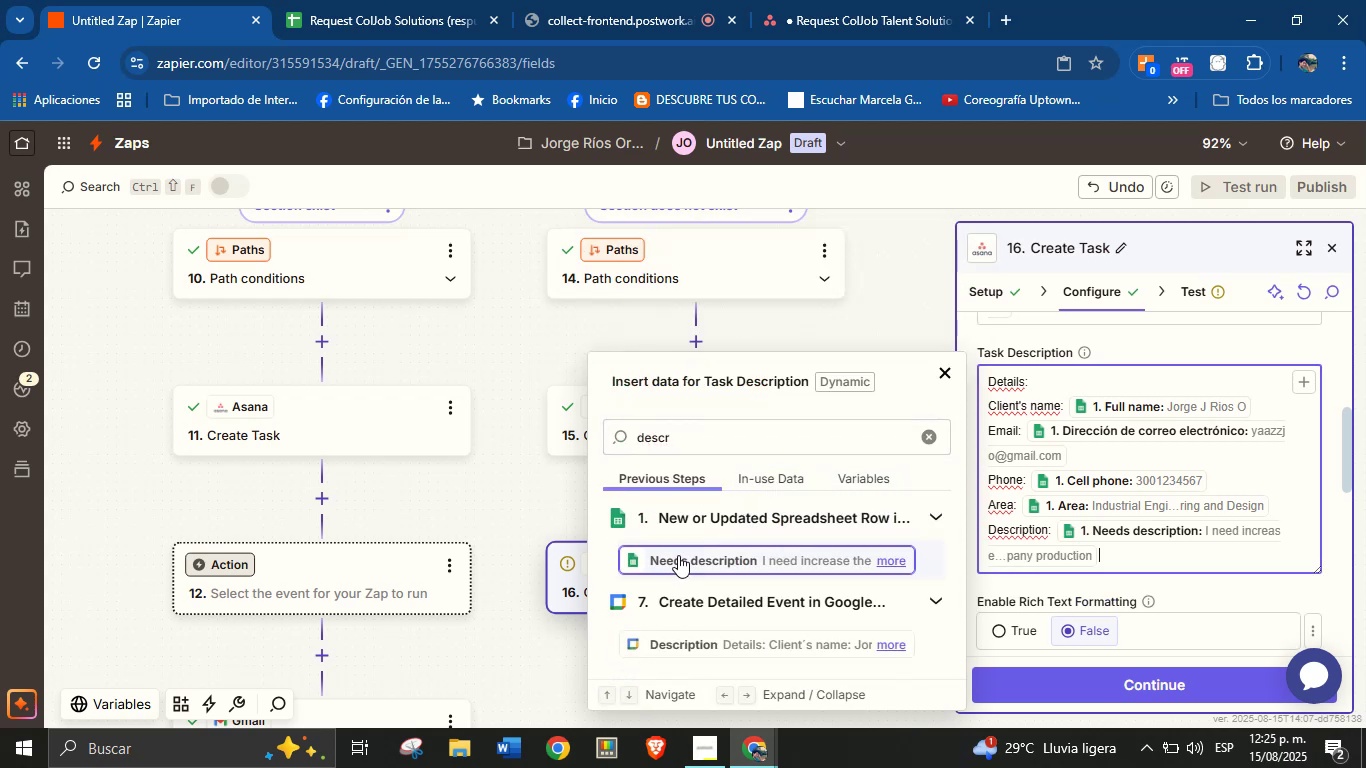 
key(Enter)
 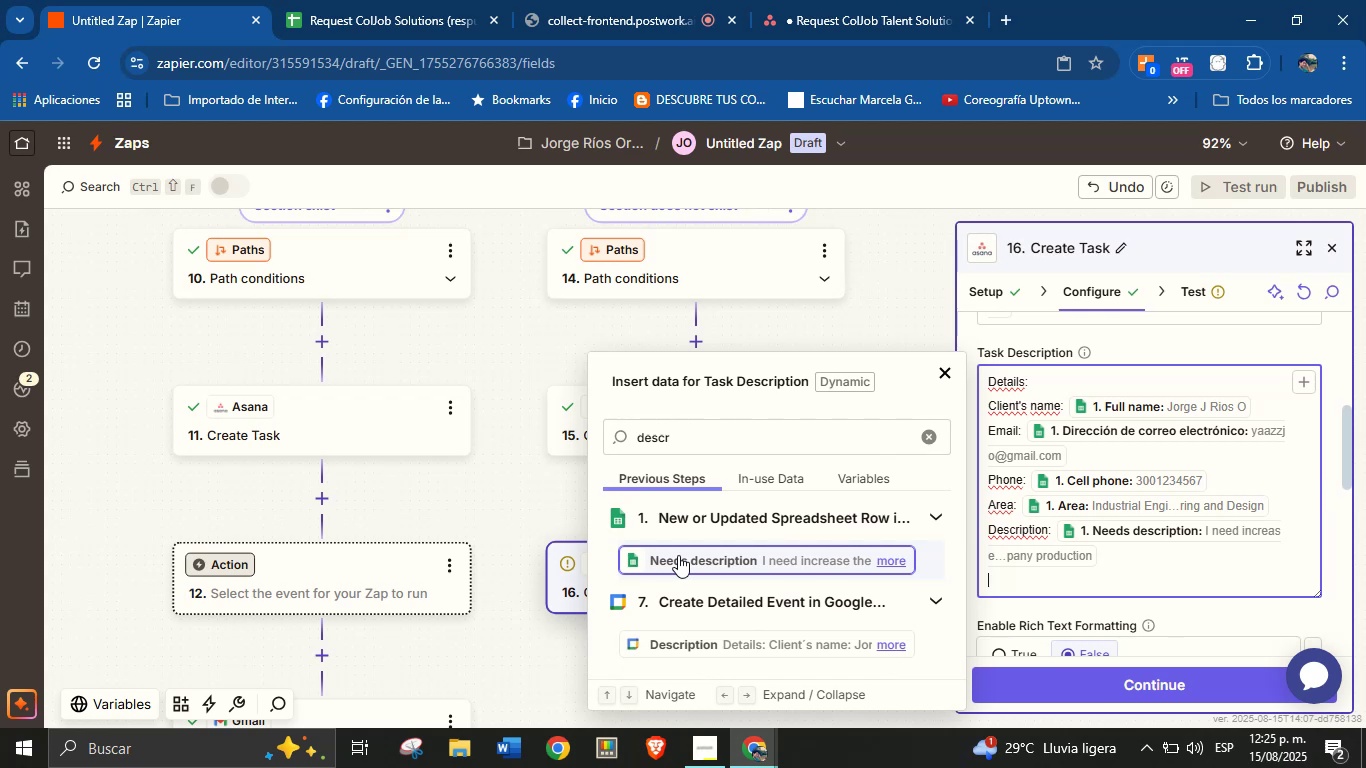 
type(Event> )
 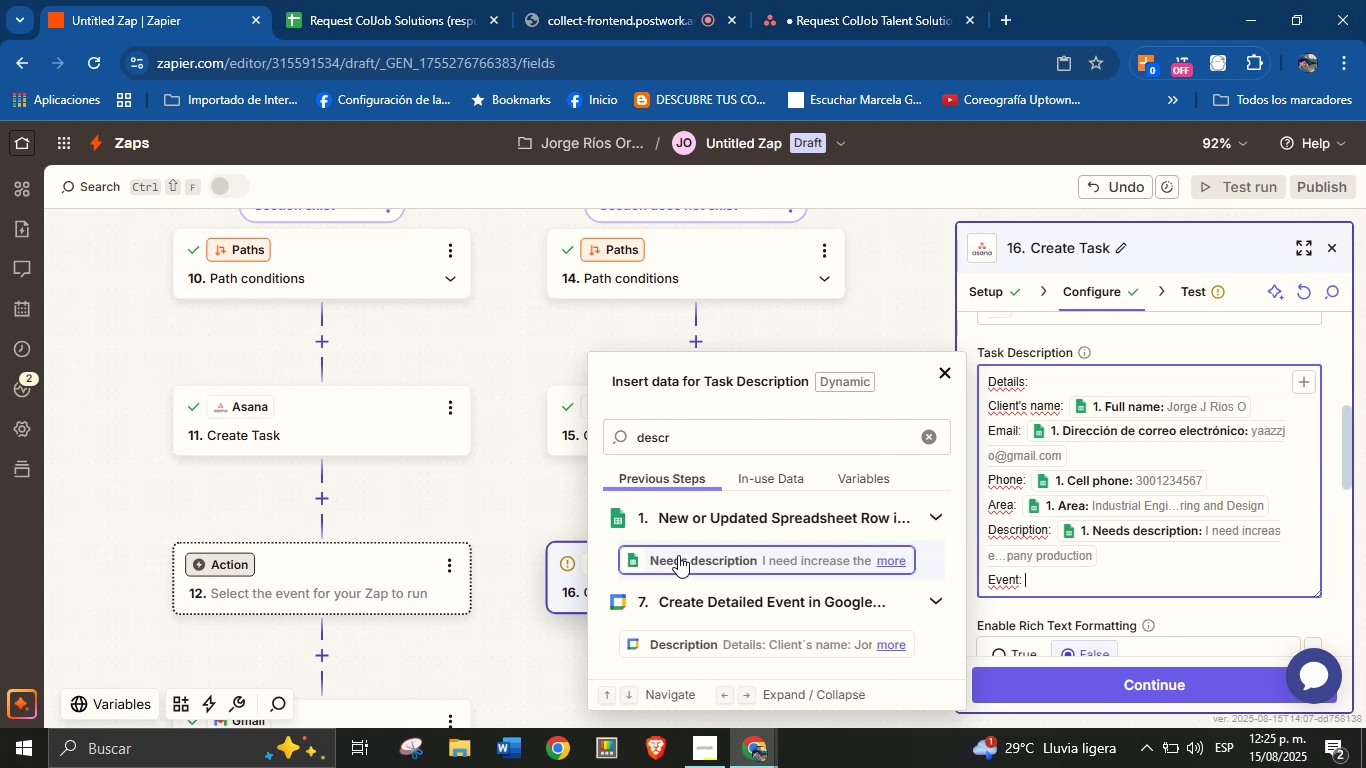 
left_click([919, 439])
 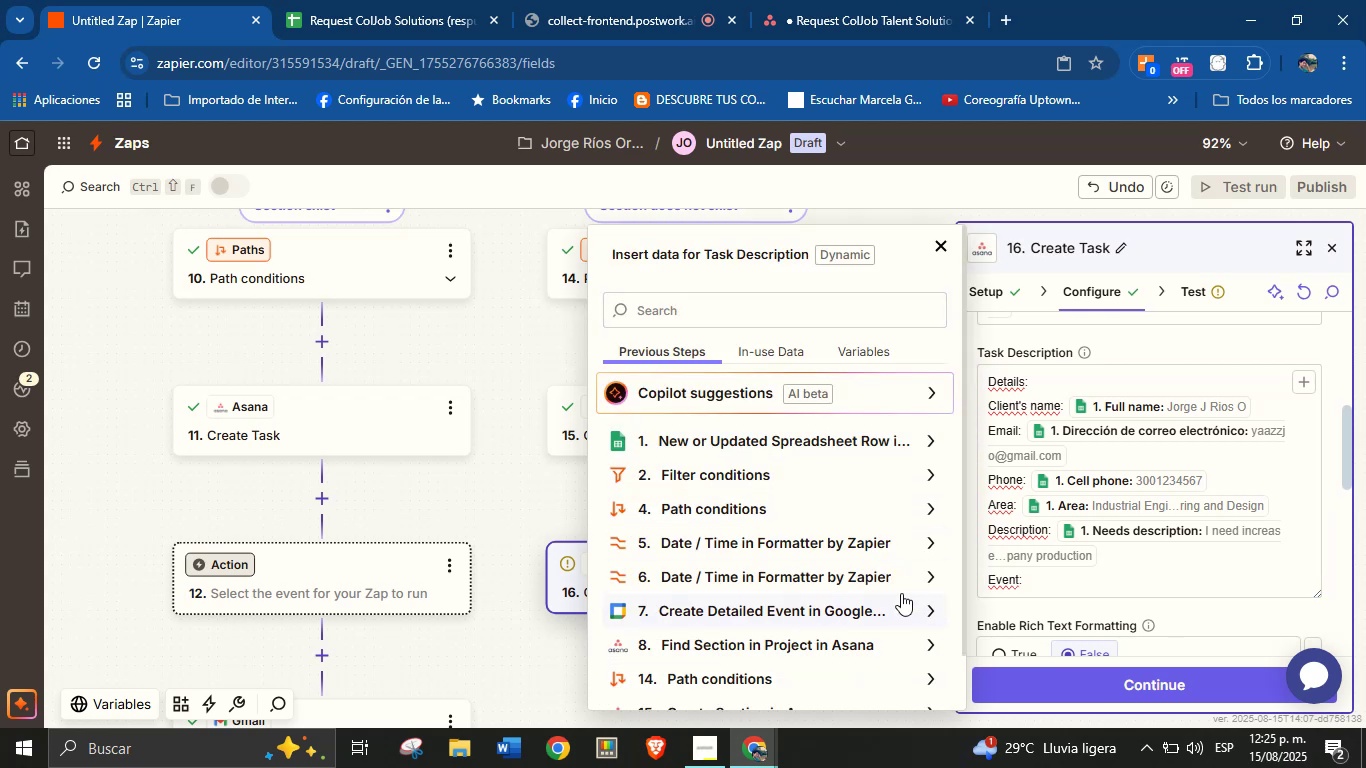 
left_click([938, 623])
 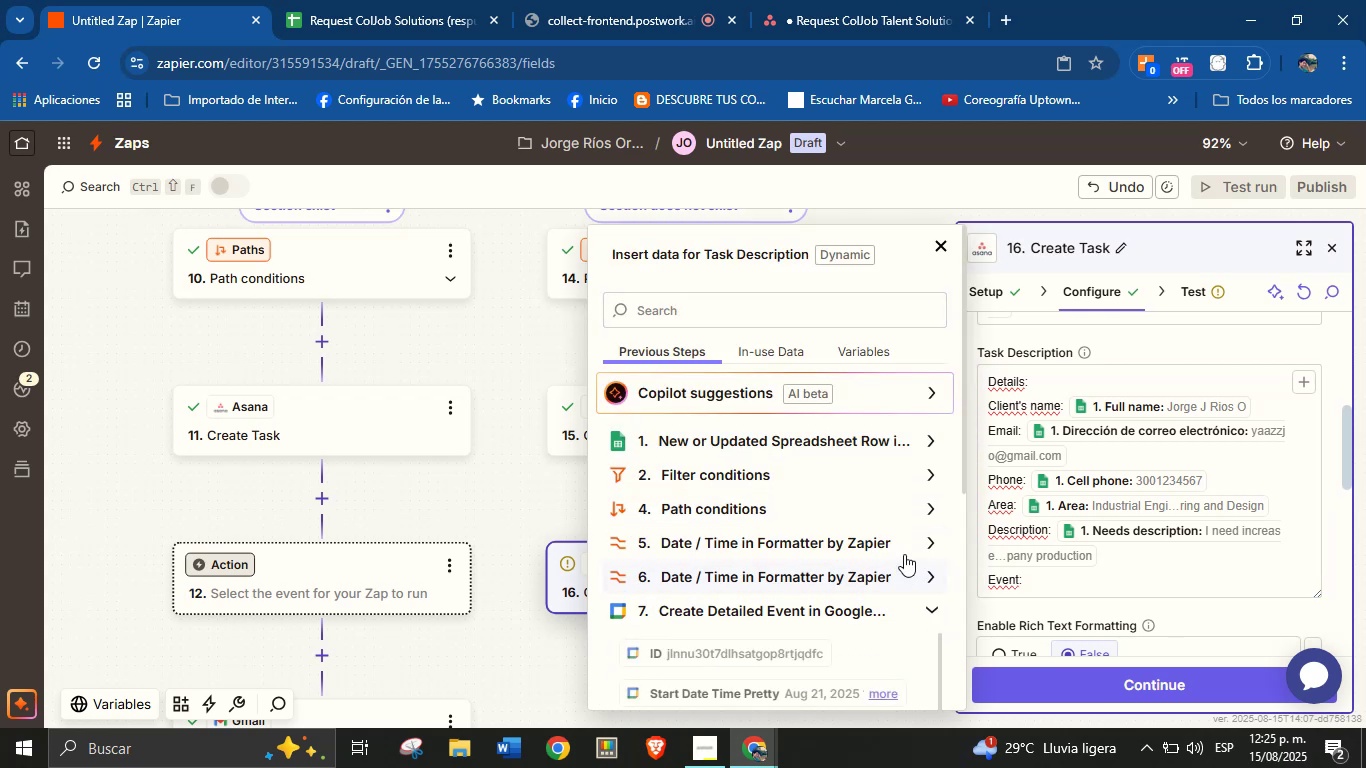 
scroll: coordinate [797, 508], scroll_direction: down, amount: 2.0
 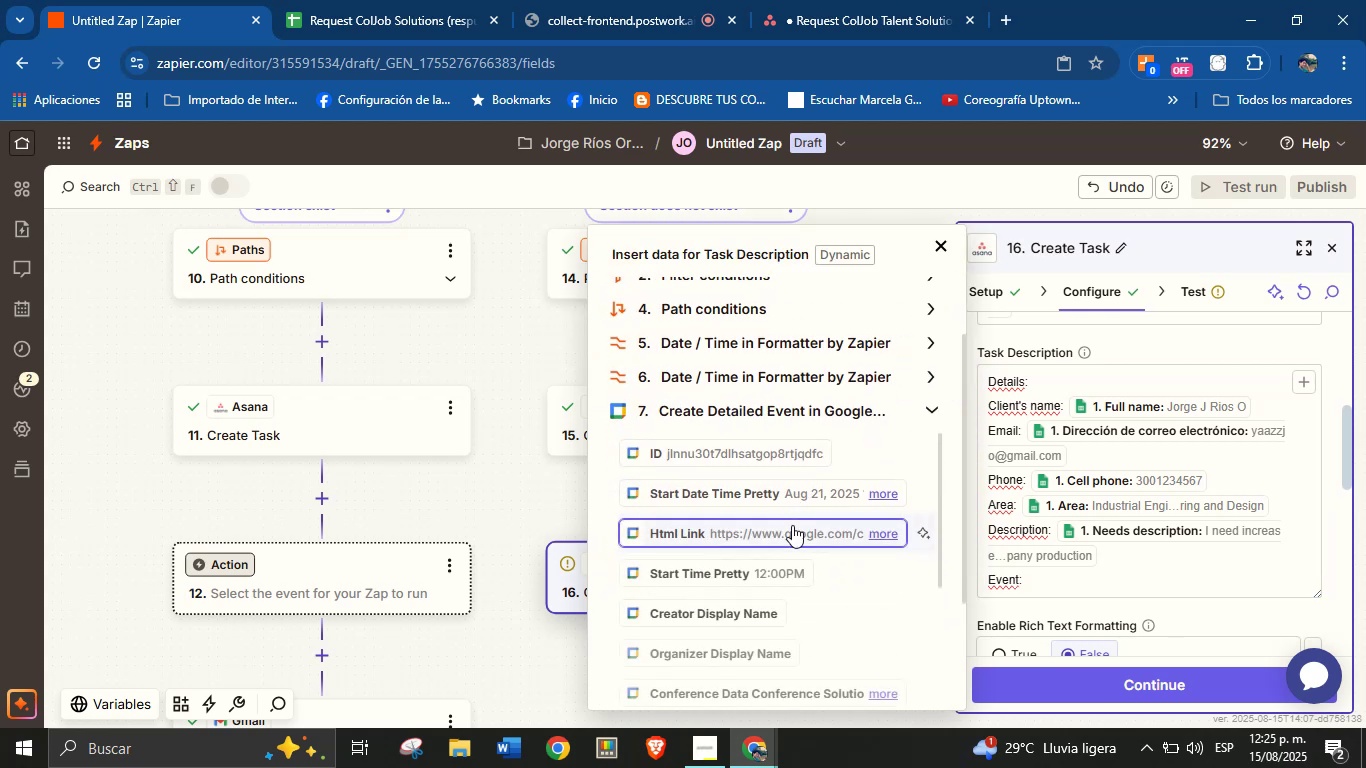 
scroll: coordinate [792, 526], scroll_direction: up, amount: 3.0
 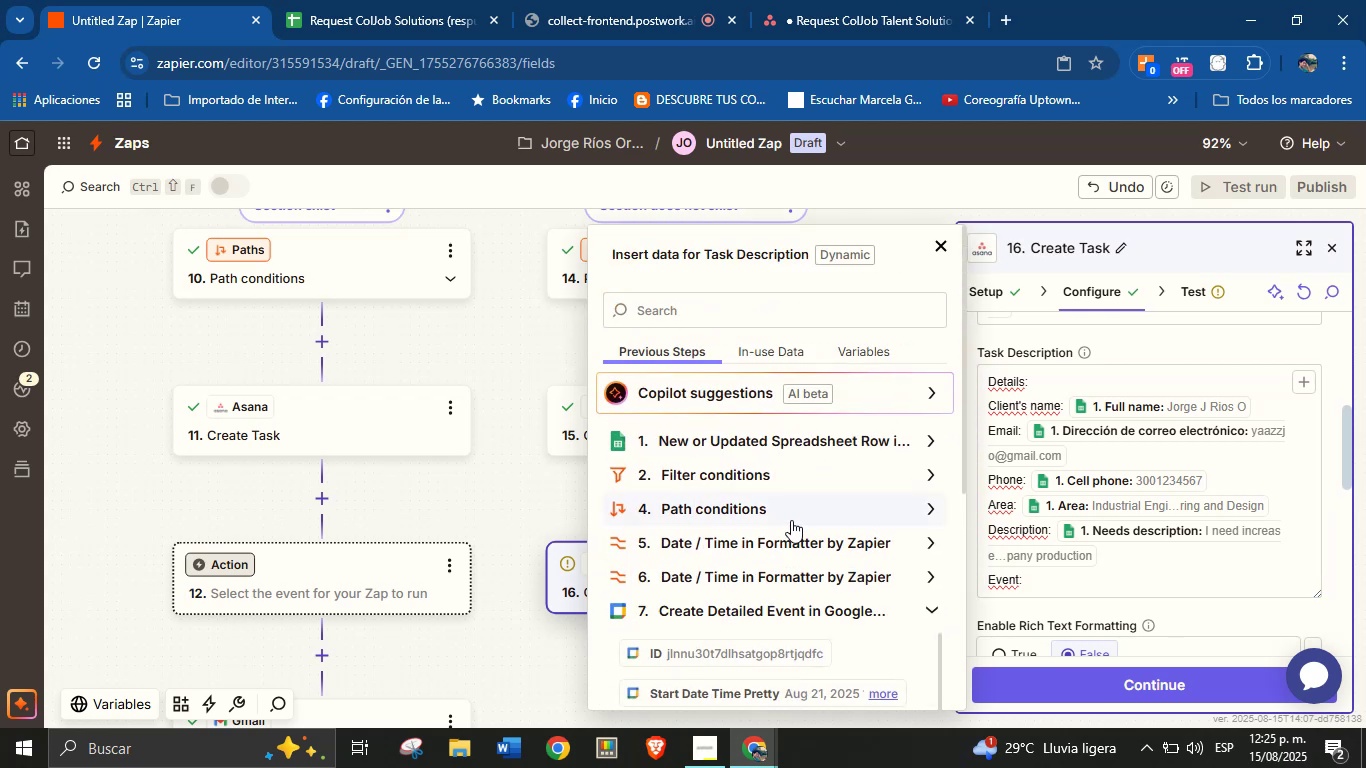 
scroll: coordinate [787, 536], scroll_direction: down, amount: 2.0
 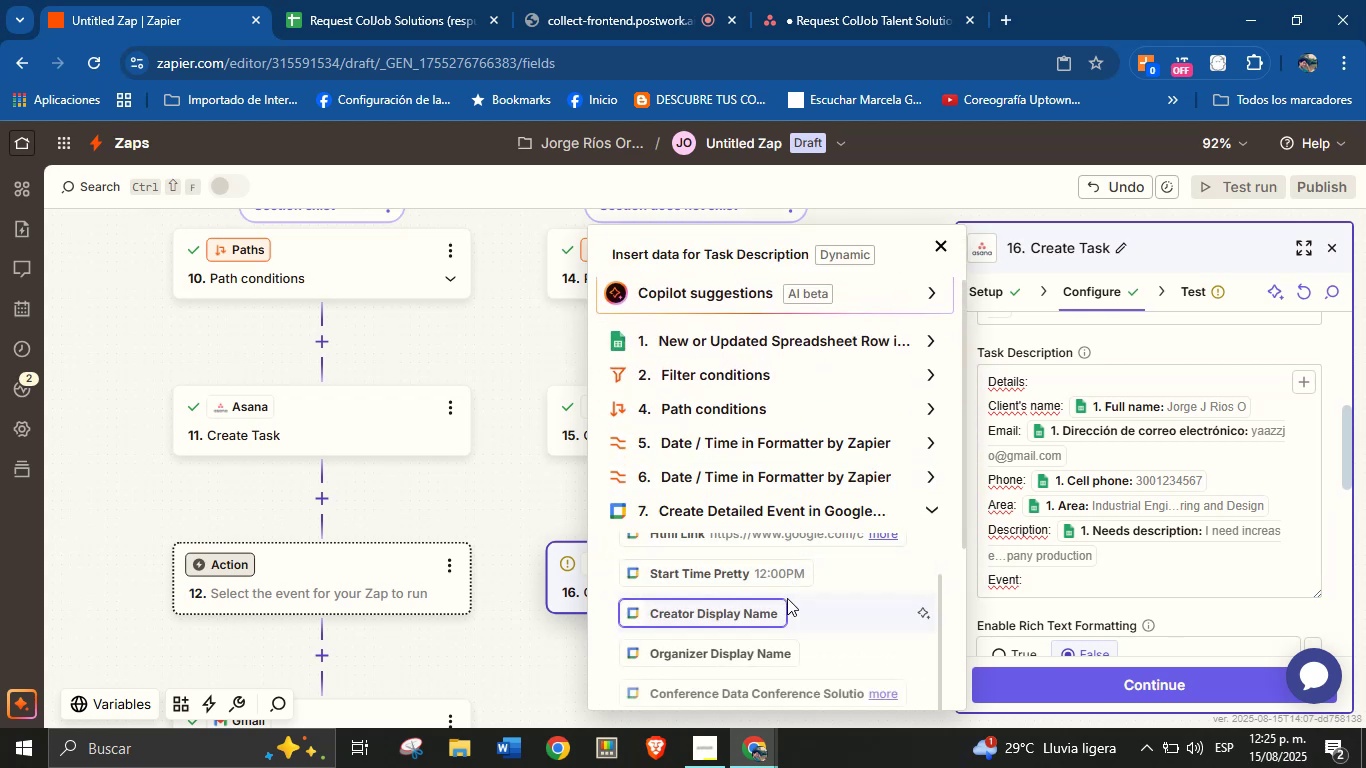 
scroll: coordinate [787, 595], scroll_direction: up, amount: 1.0
 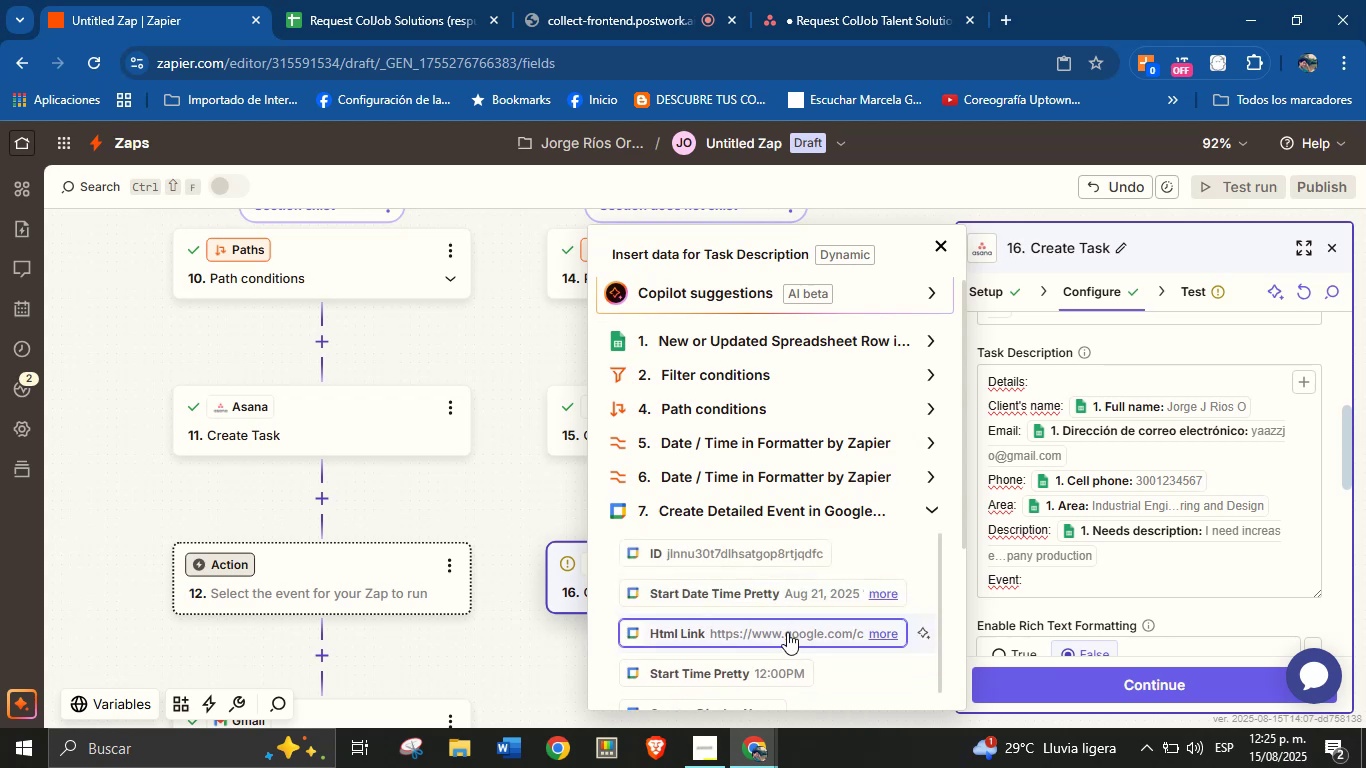 
left_click([787, 633])
 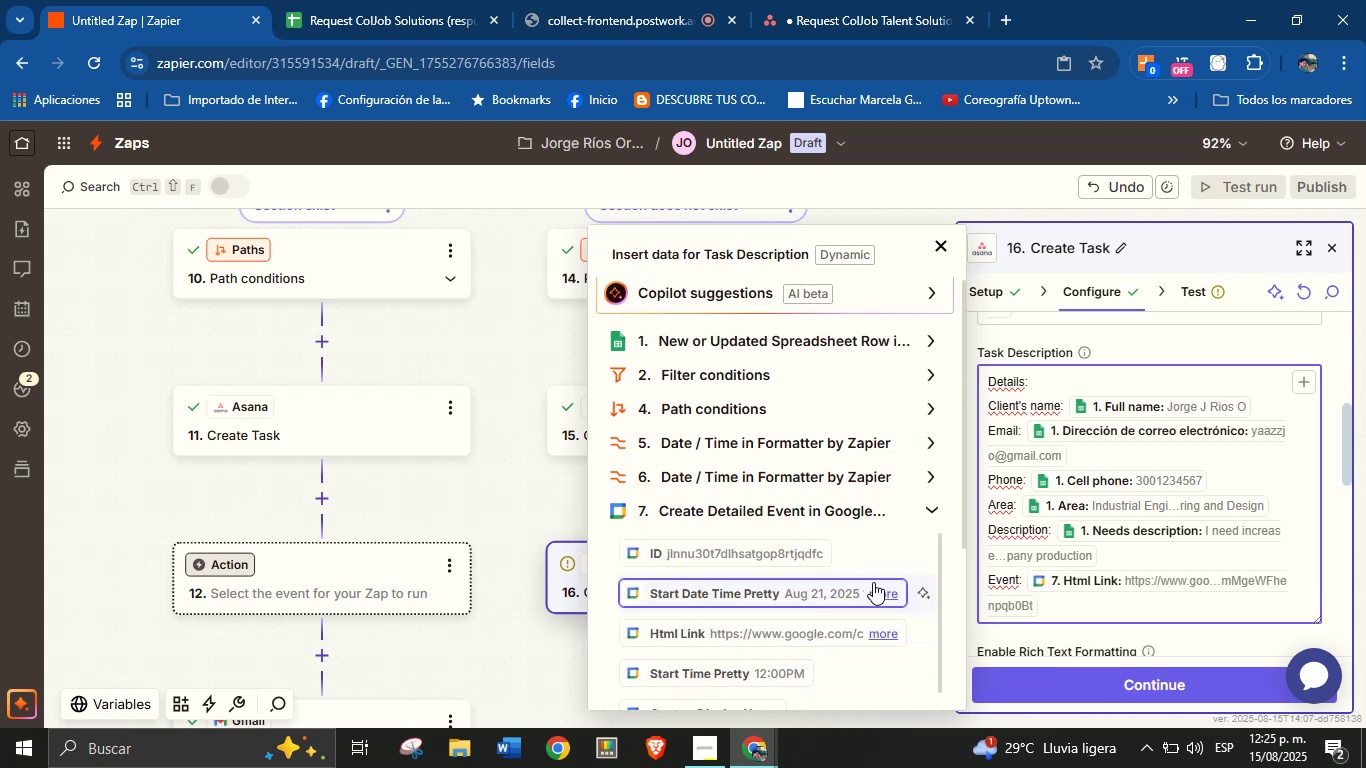 
key(Enter)
 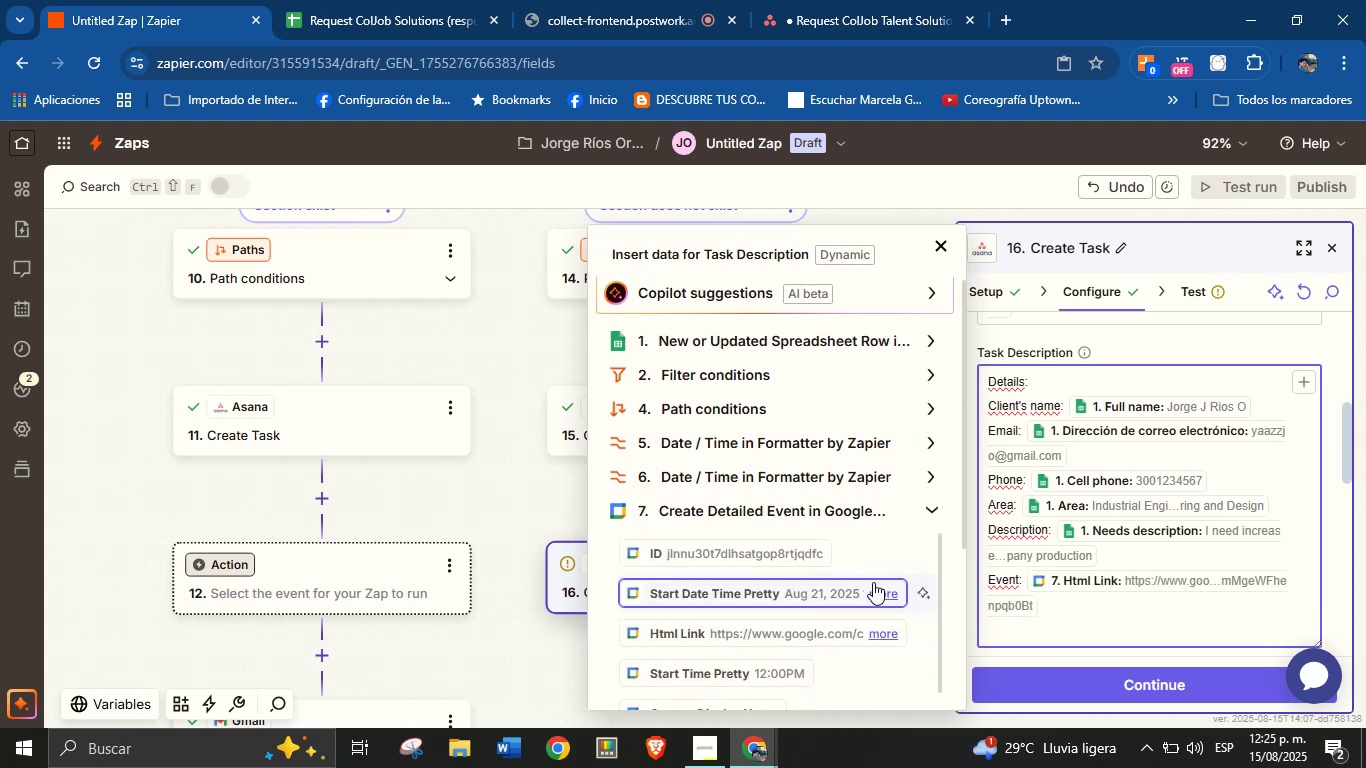 
type(Meeting date ^ time> )
 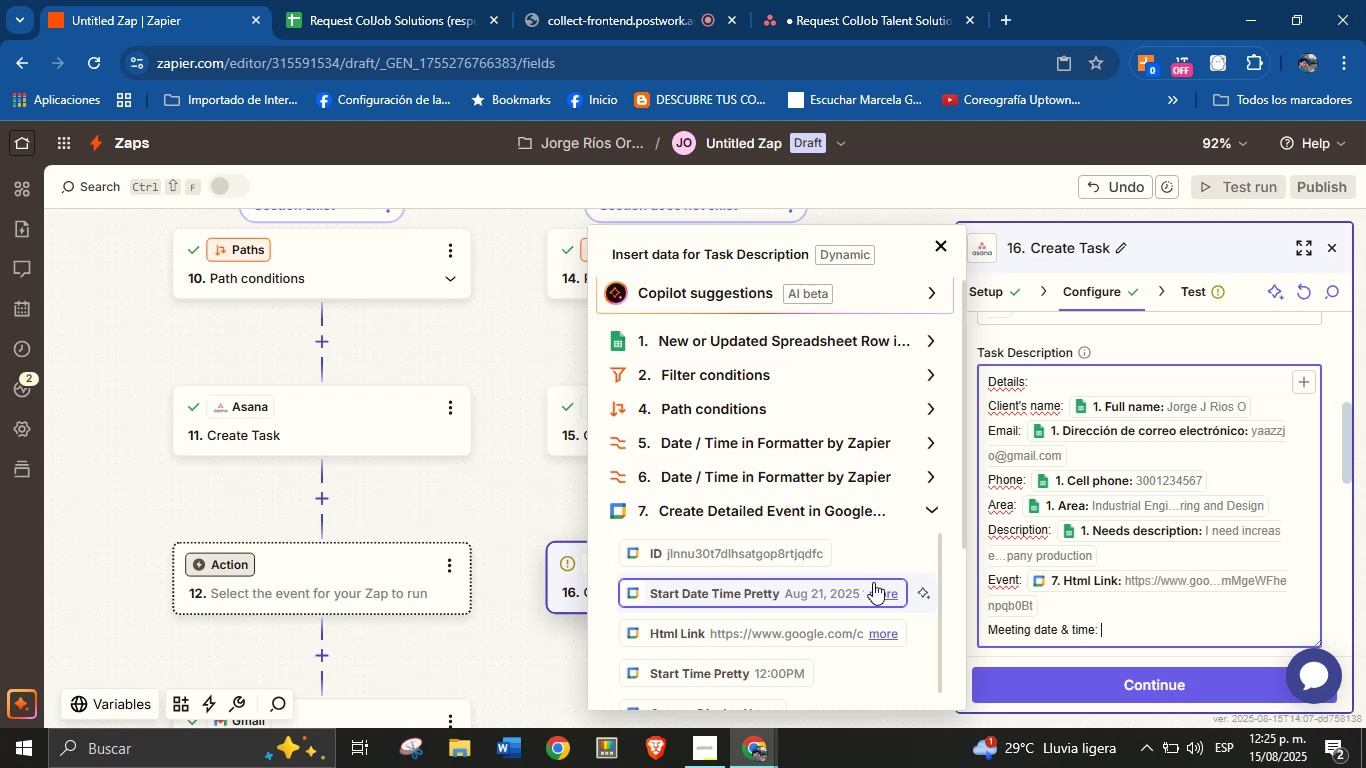 
scroll: coordinate [744, 458], scroll_direction: up, amount: 3.0
 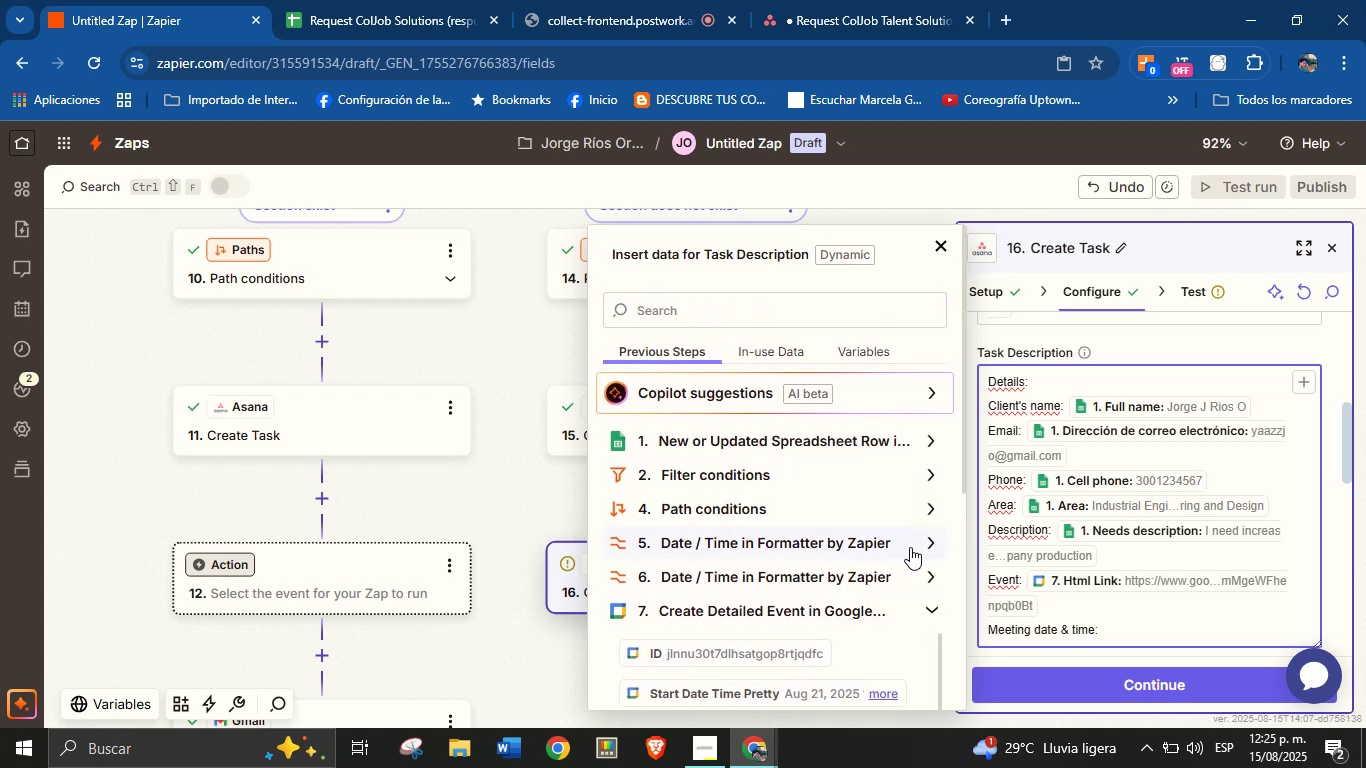 
left_click([926, 539])
 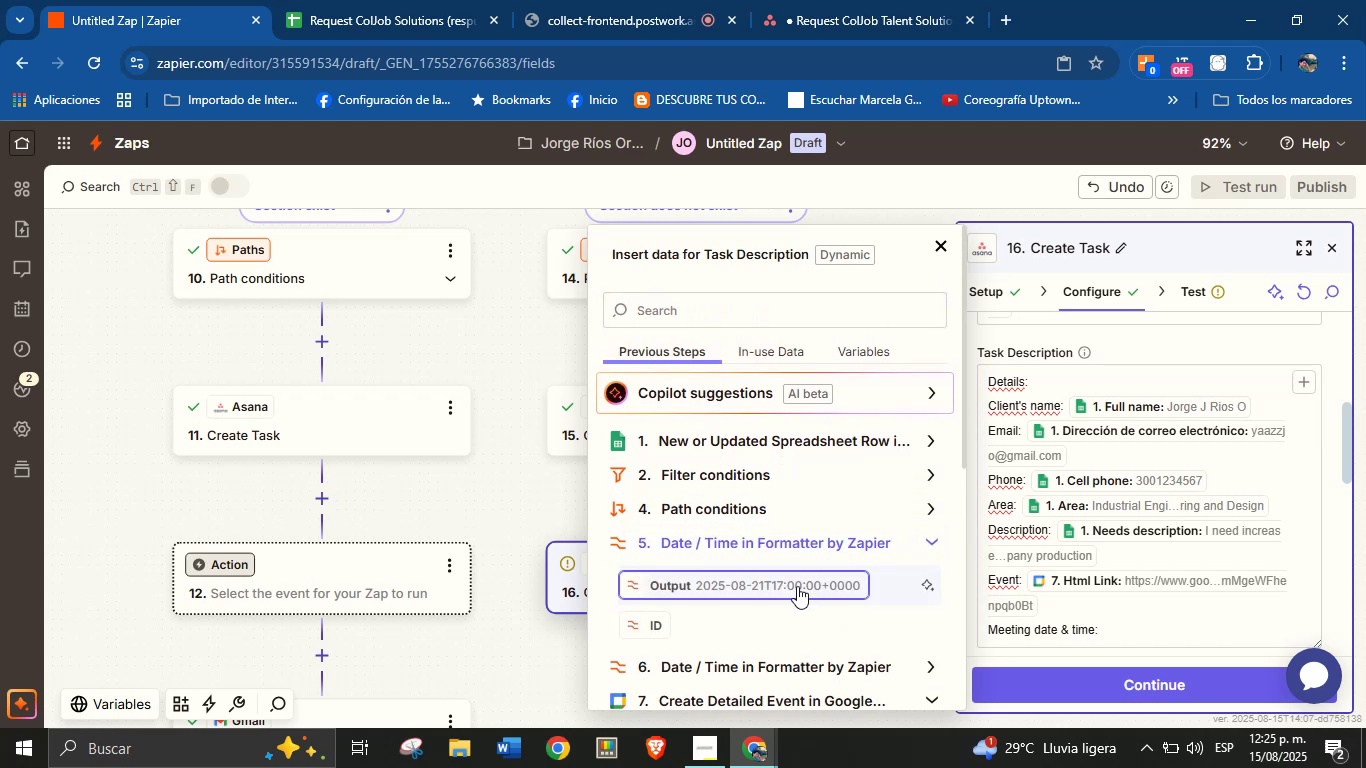 
left_click([797, 586])
 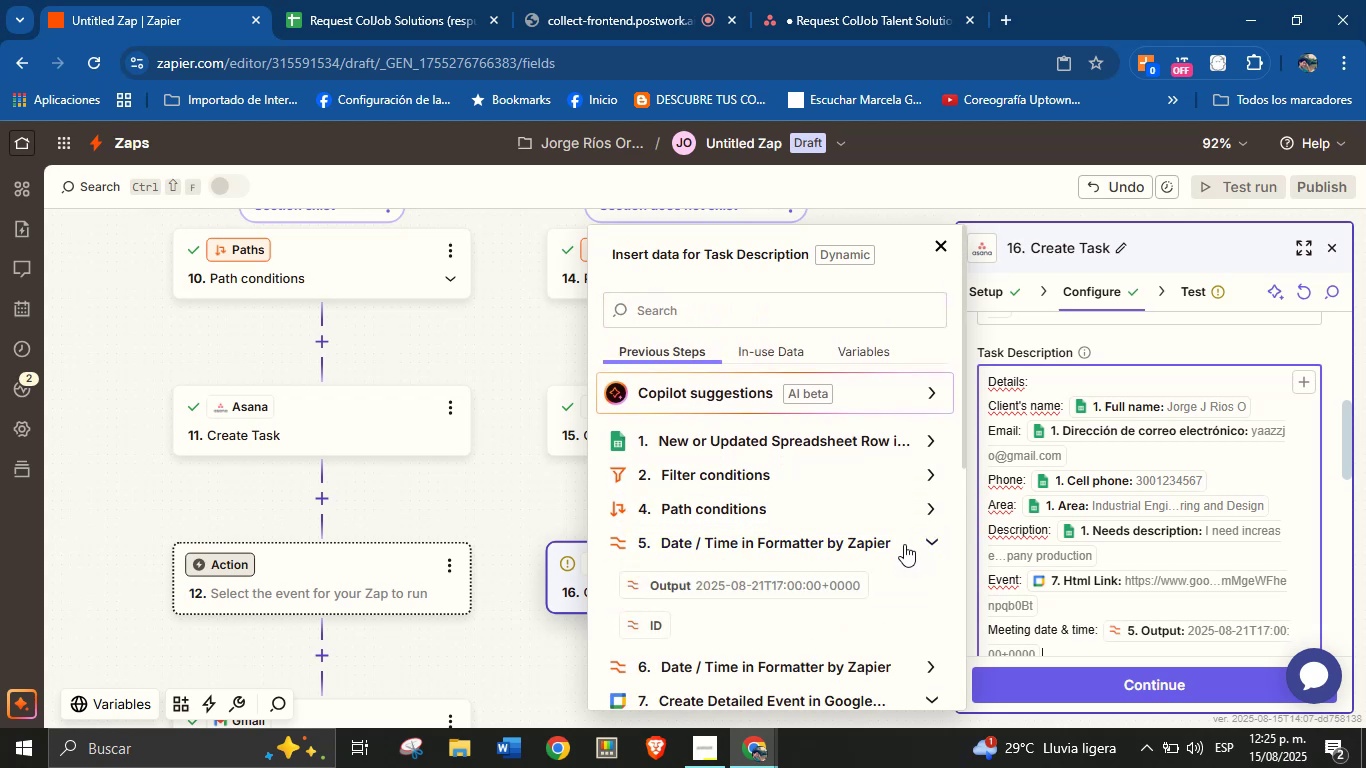 
key(Enter)
 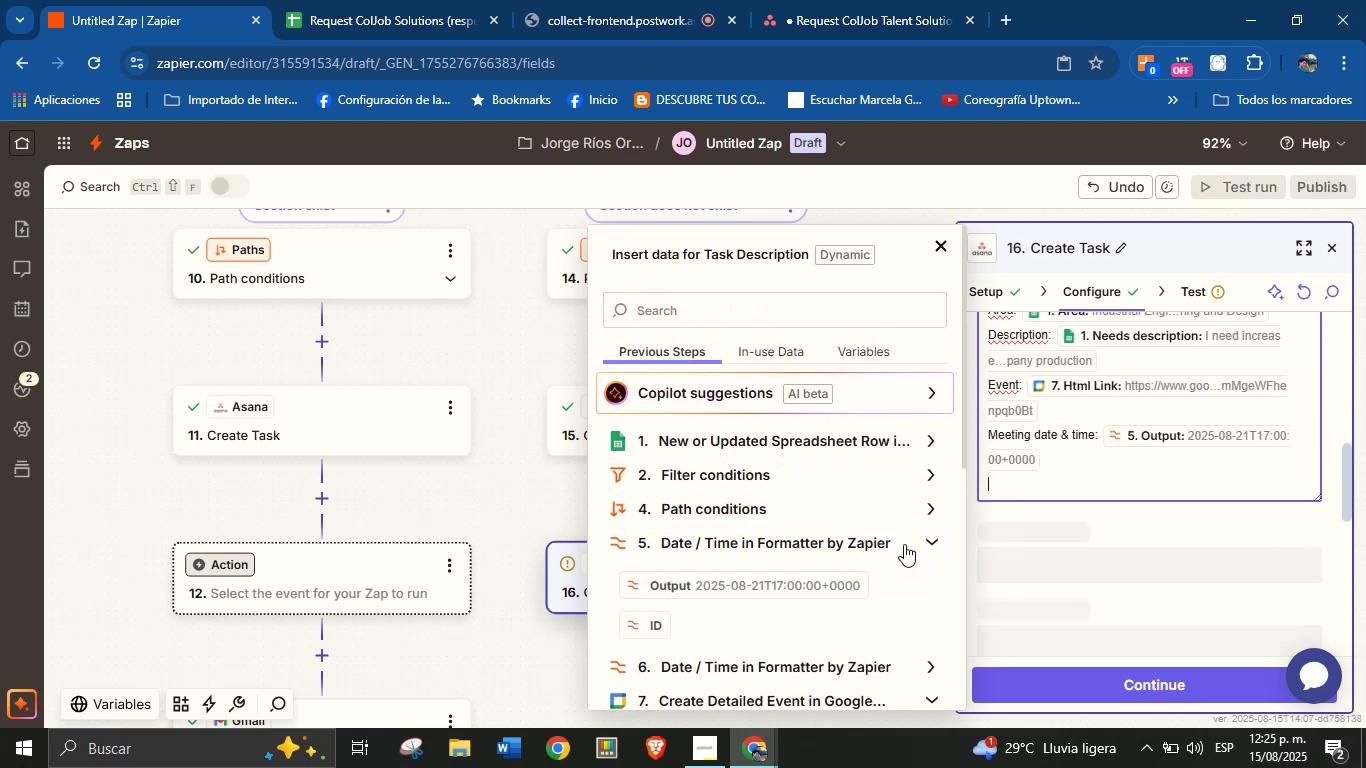 
type(Meeting link> )
 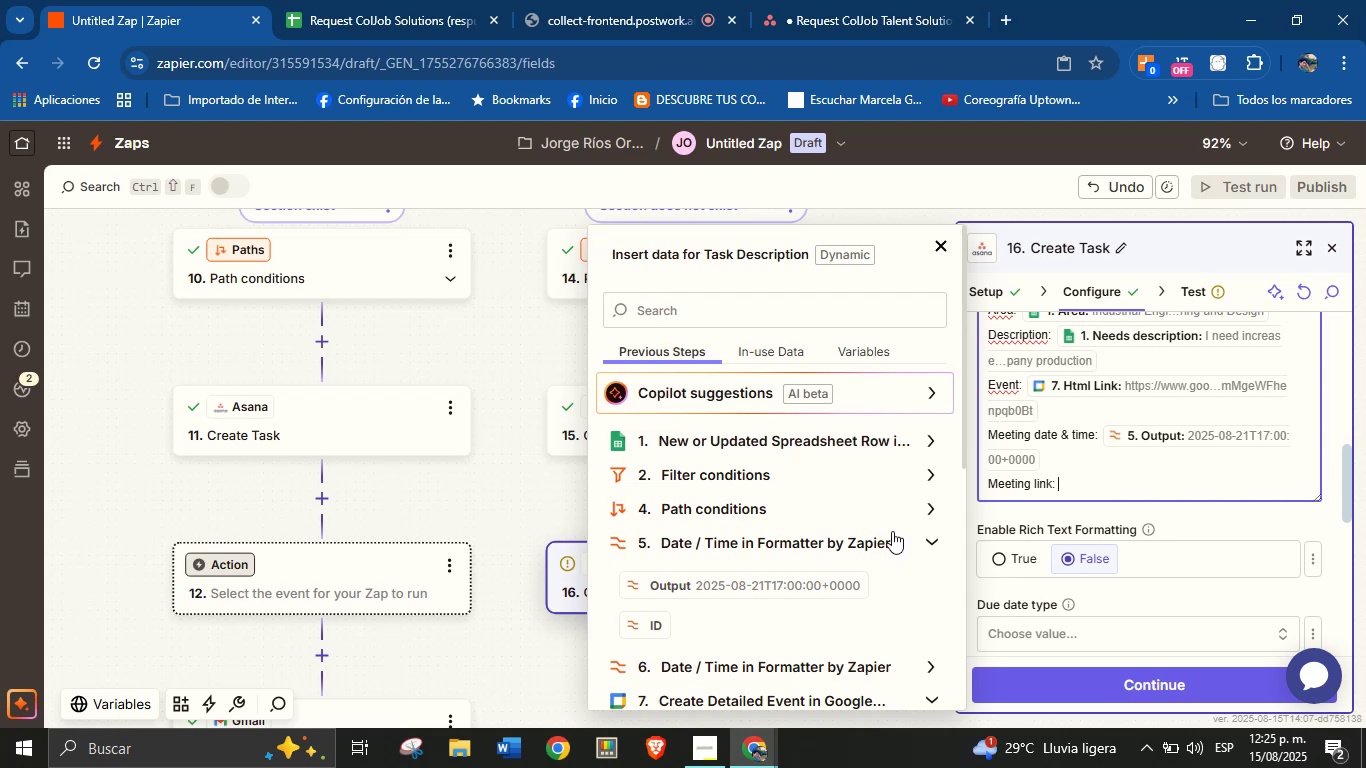 
left_click([932, 541])
 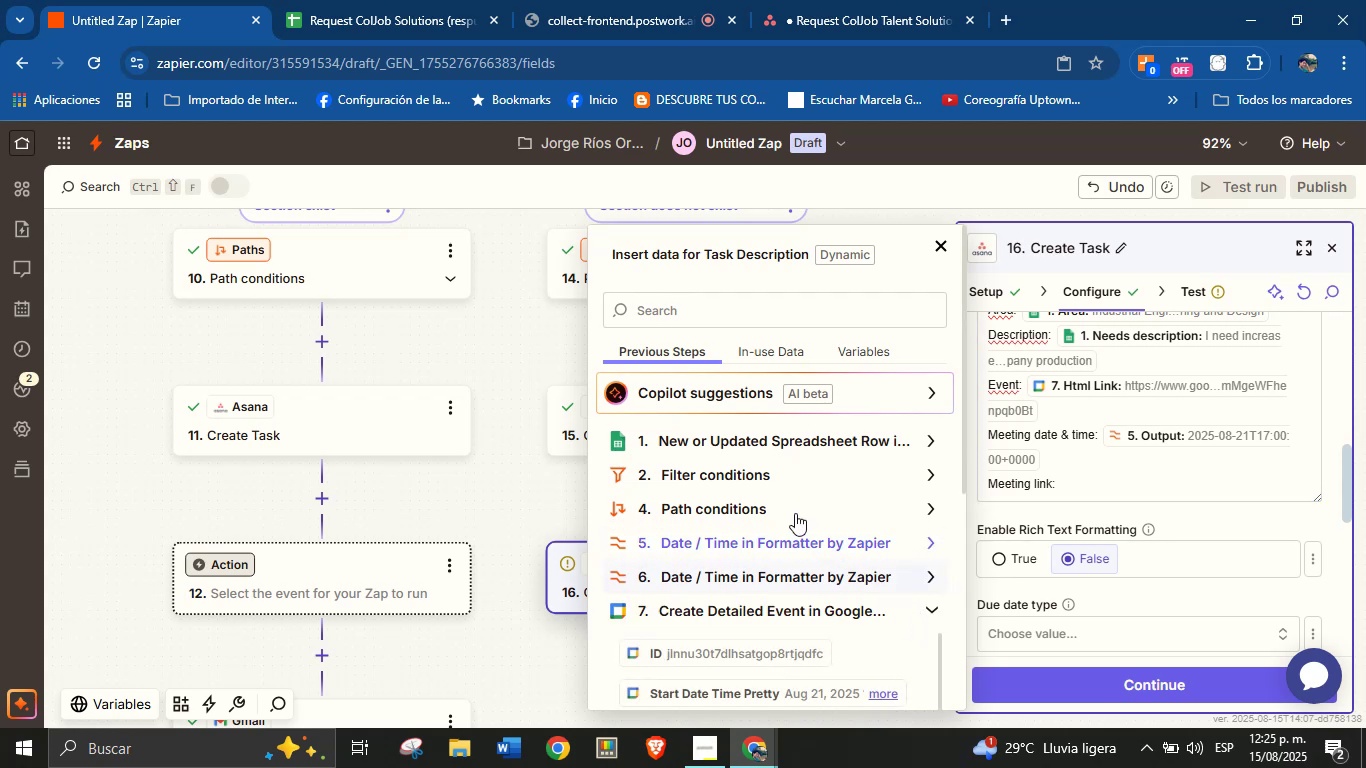 
left_click([750, 316])
 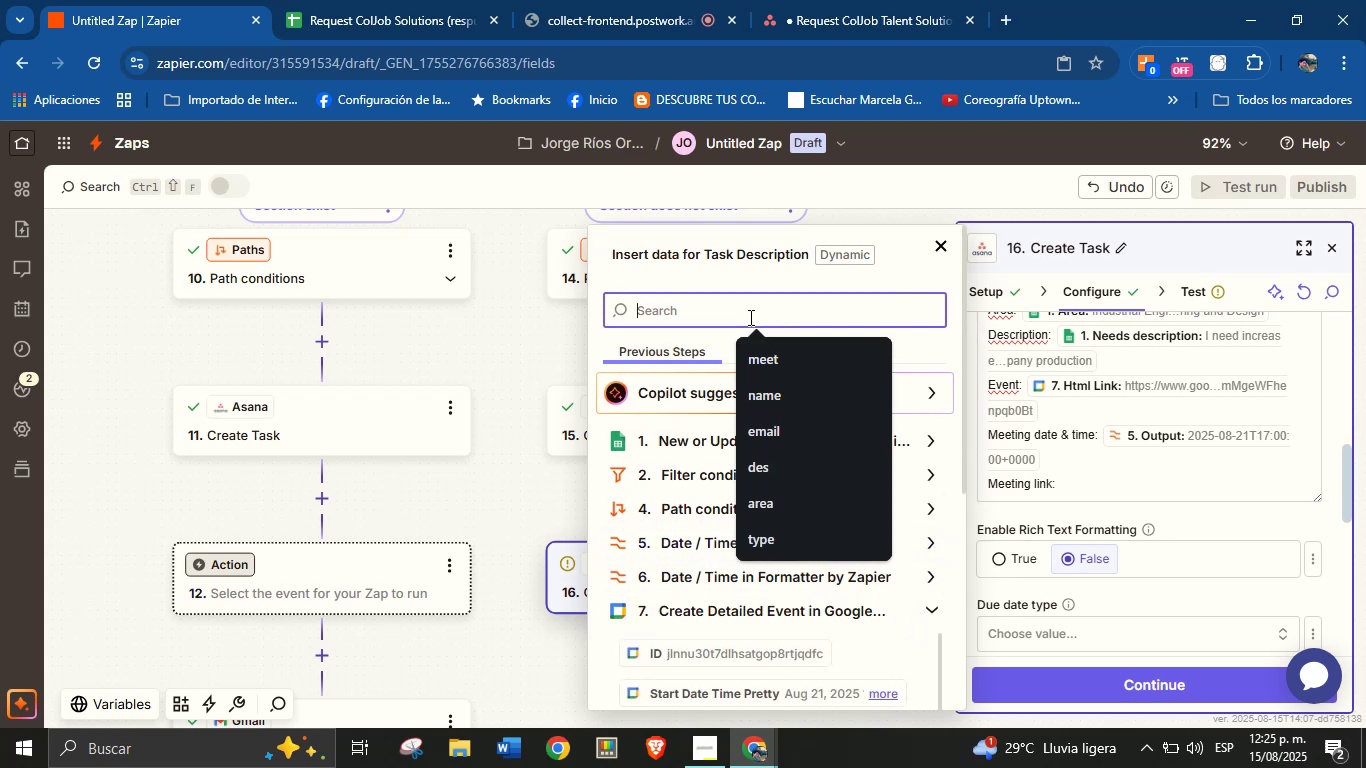 
type(meet)
 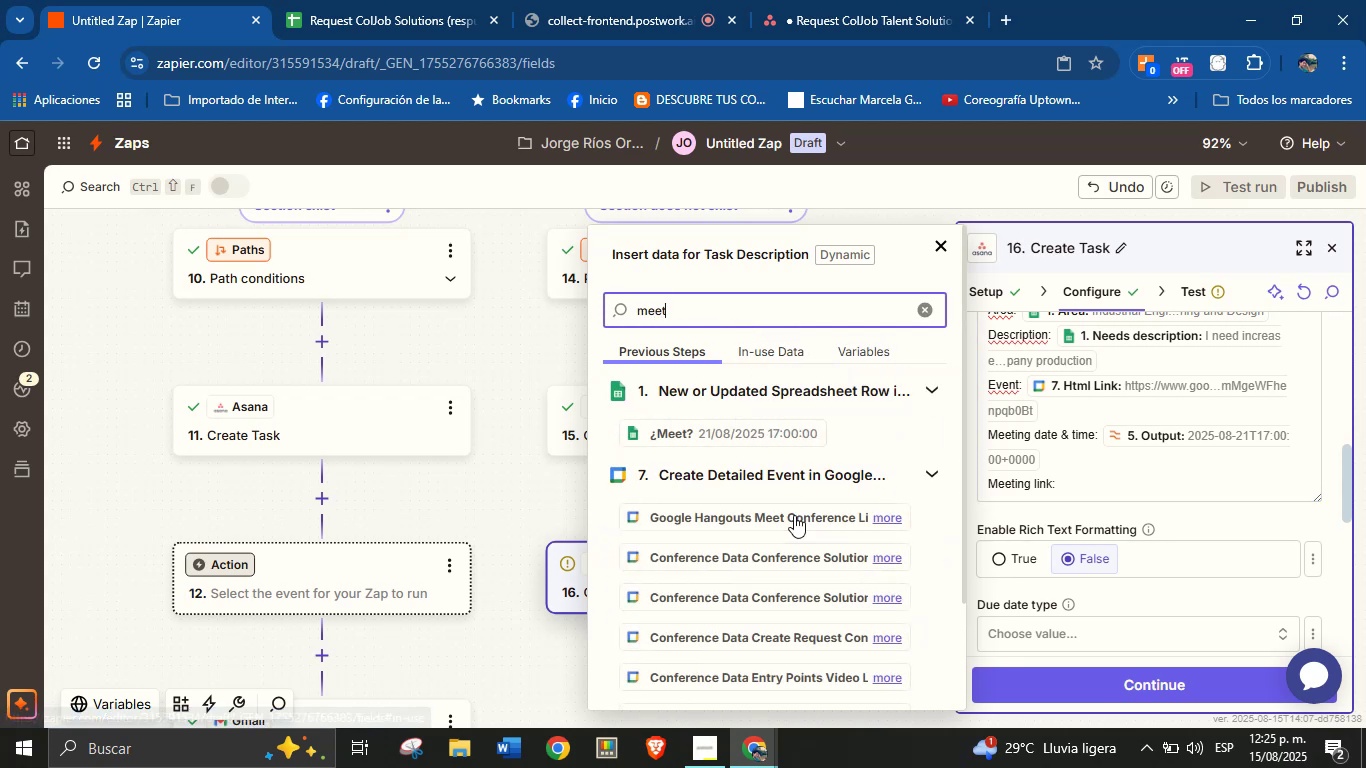 
left_click([880, 520])
 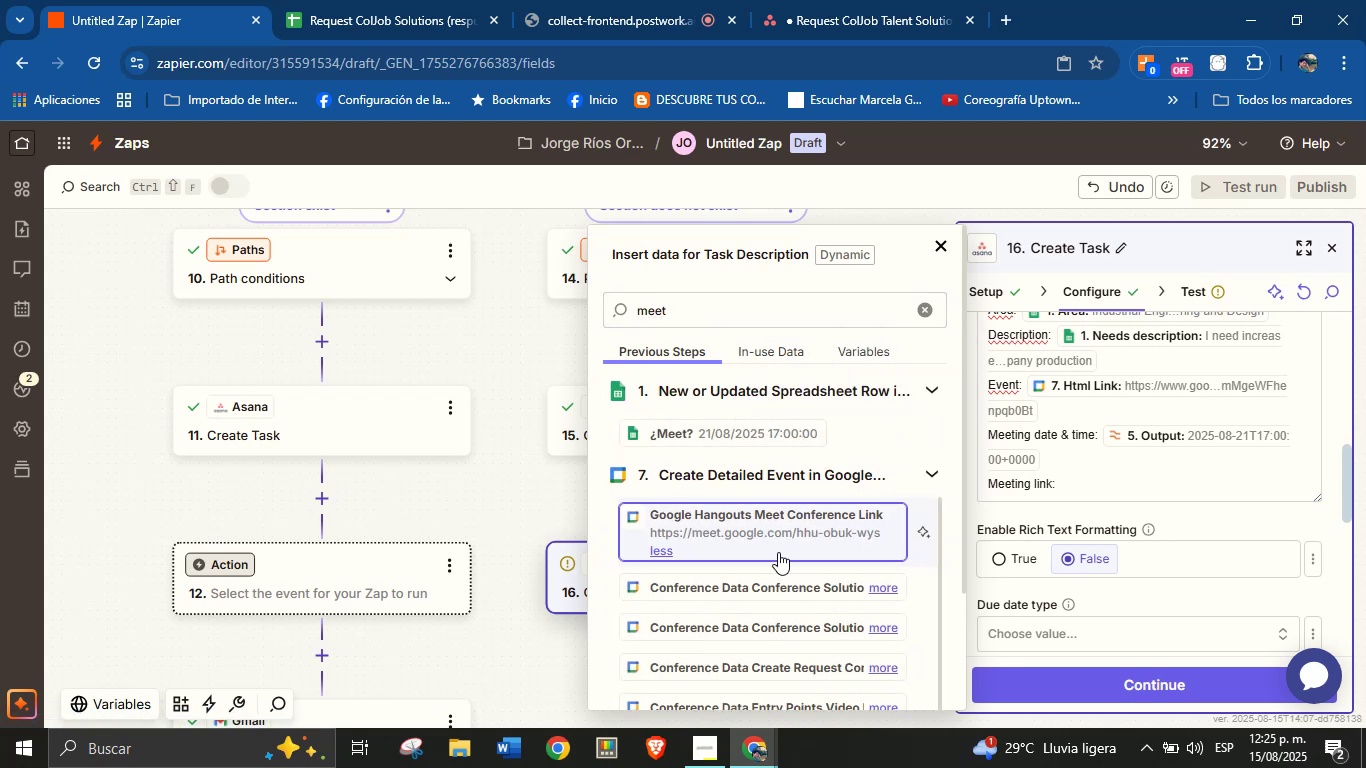 
left_click([770, 533])
 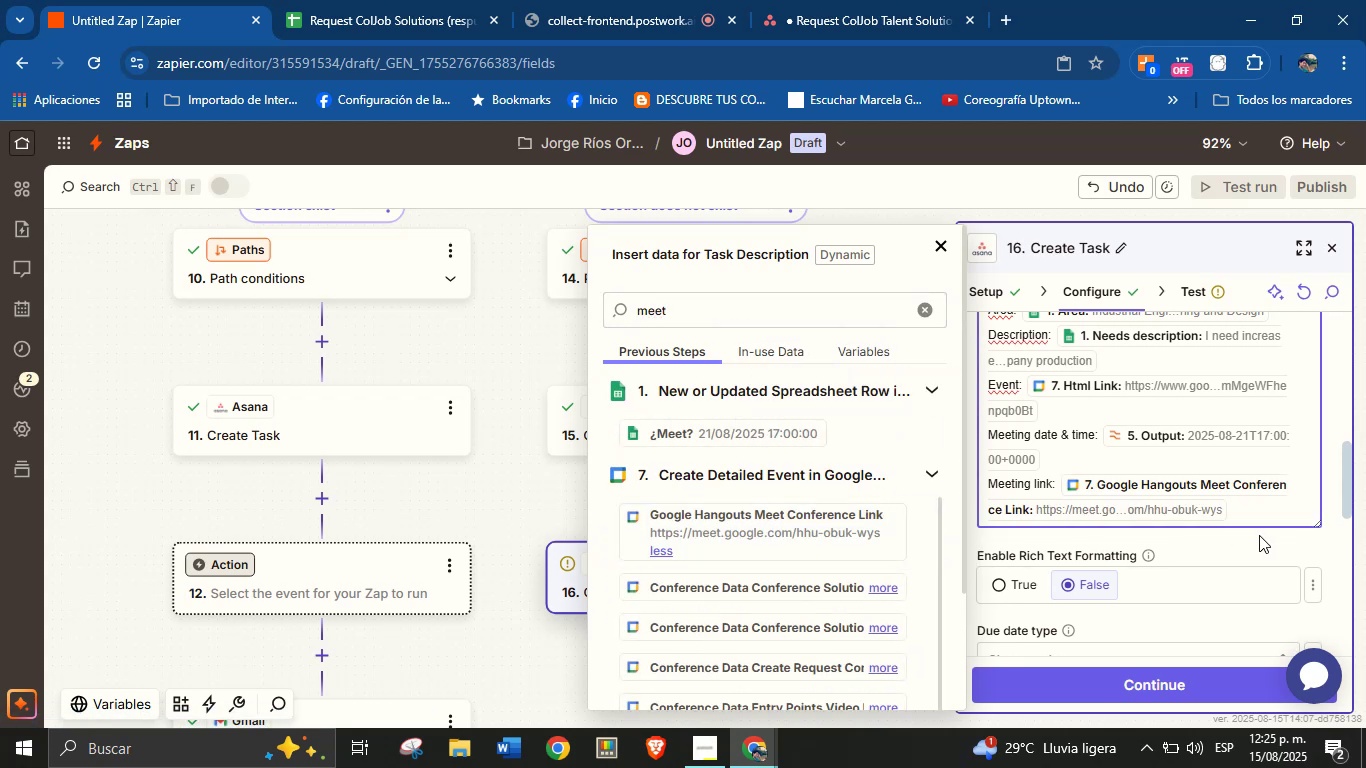 
left_click([1259, 543])
 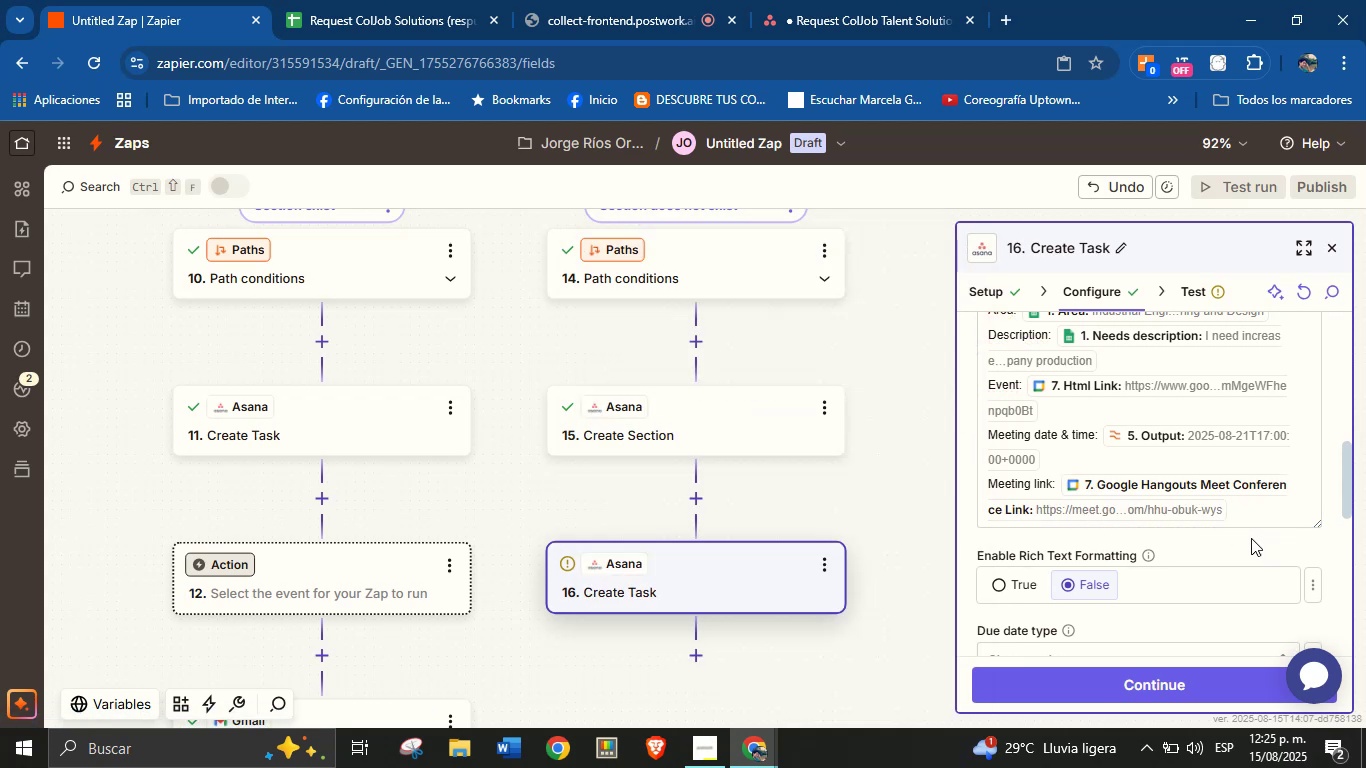 
scroll: coordinate [1249, 538], scroll_direction: up, amount: 1.0
 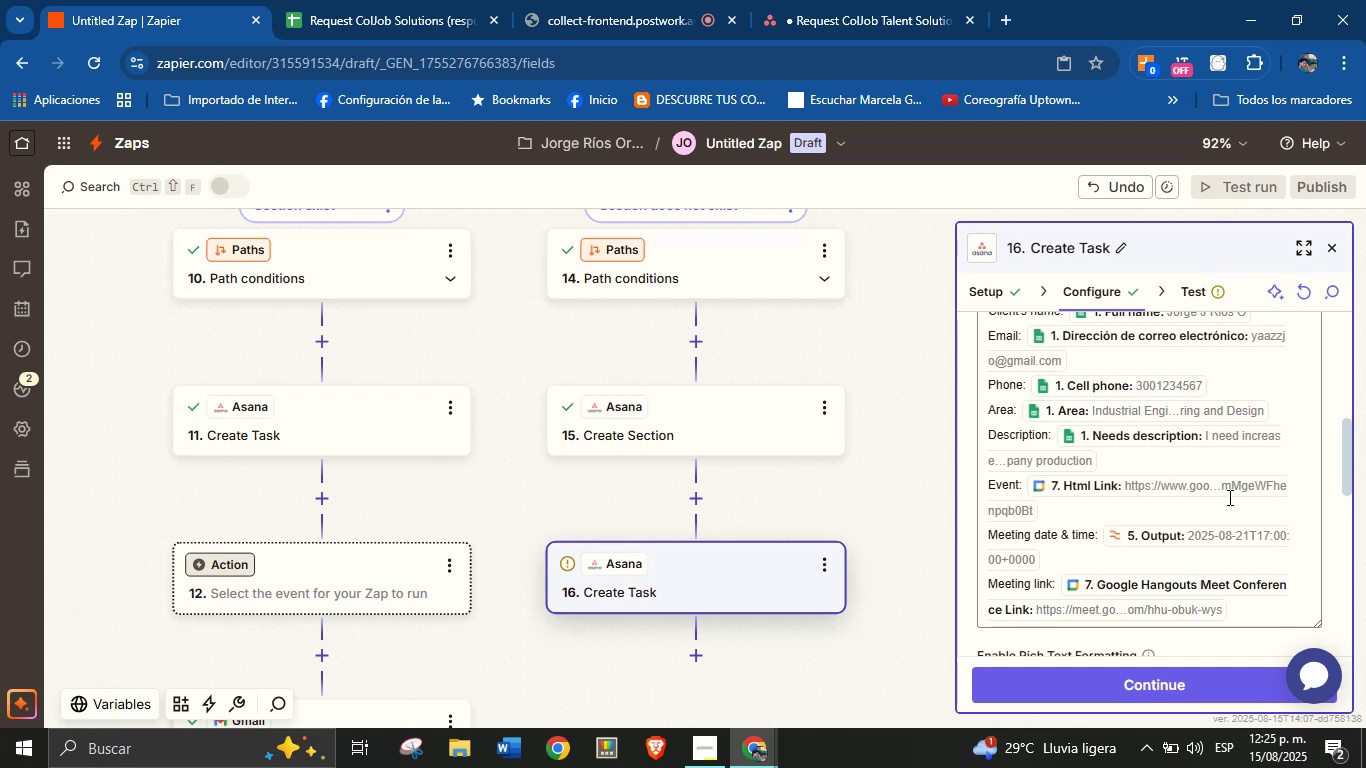 
scroll: coordinate [1230, 504], scroll_direction: down, amount: 1.0
 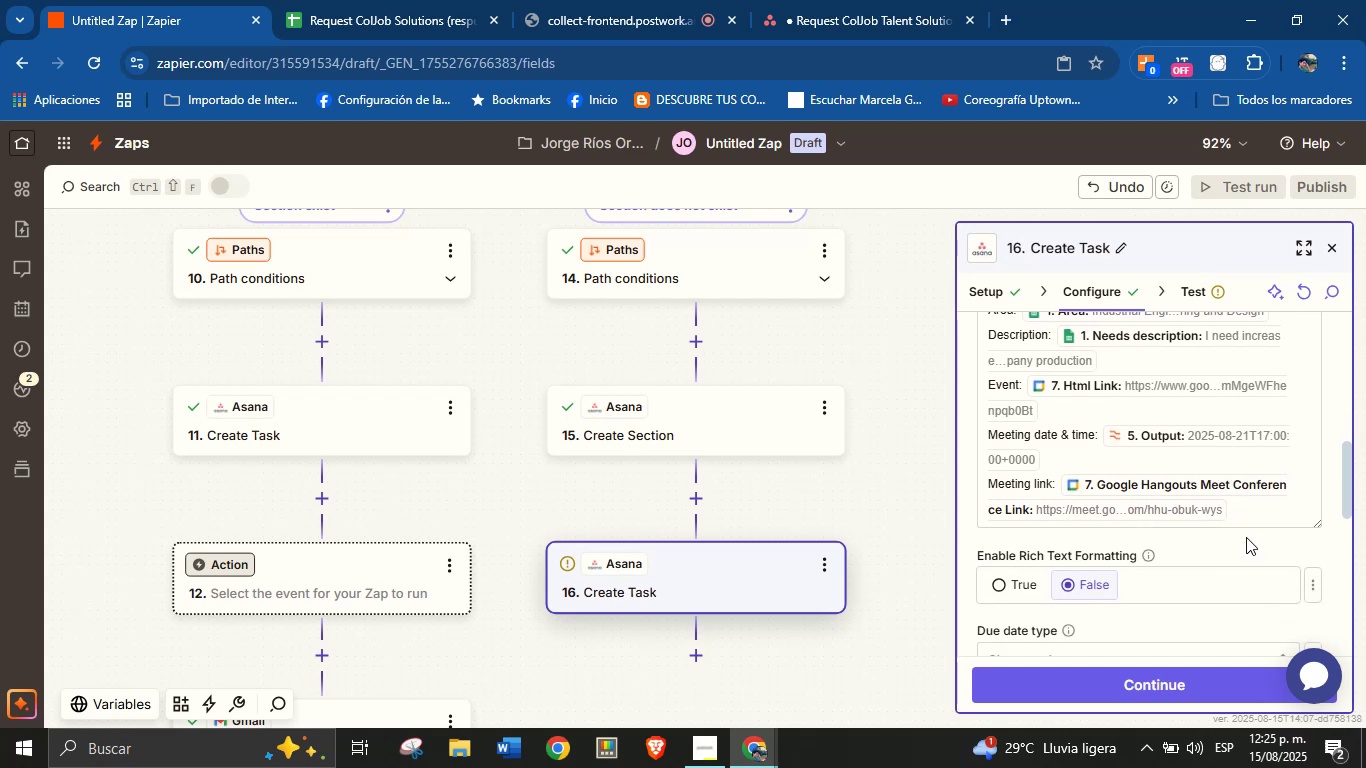 
scroll: coordinate [1248, 534], scroll_direction: up, amount: 1.0
 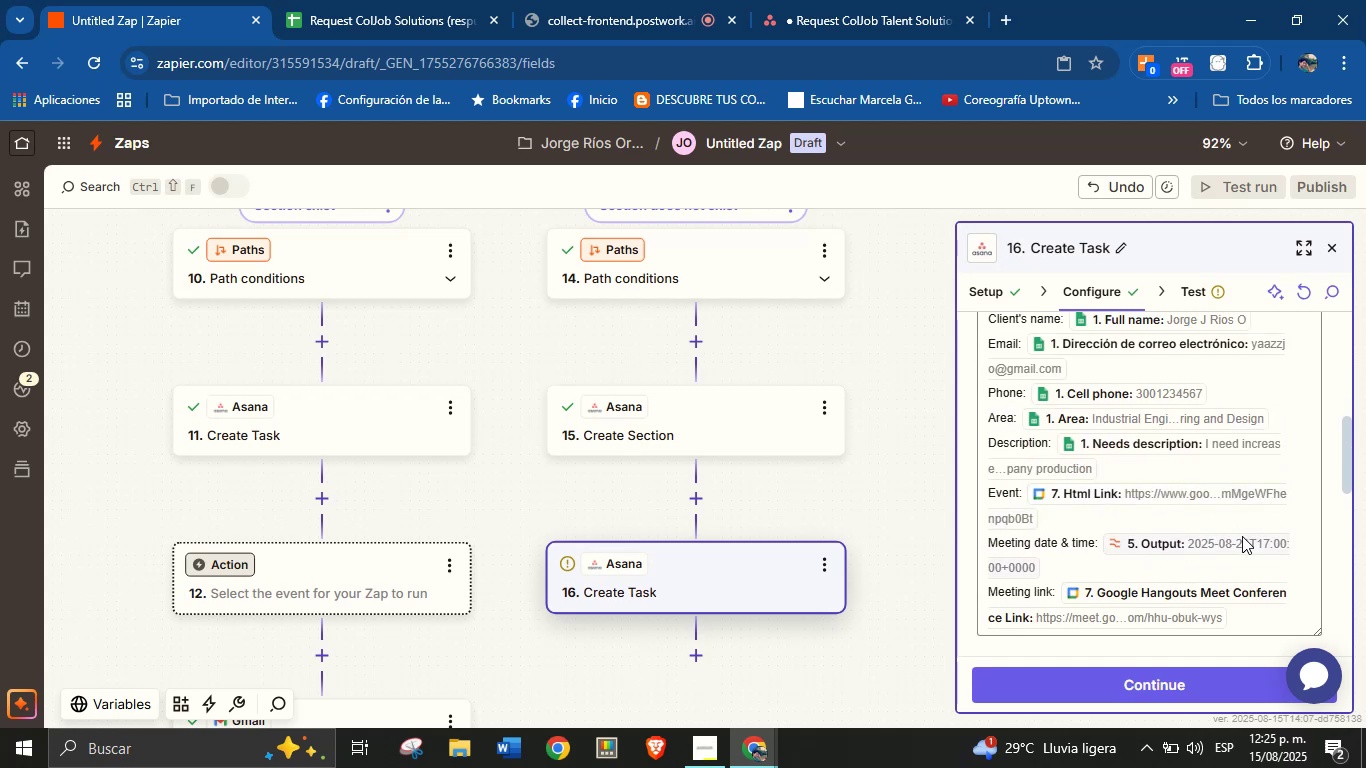 
scroll: coordinate [1242, 536], scroll_direction: down, amount: 1.0
 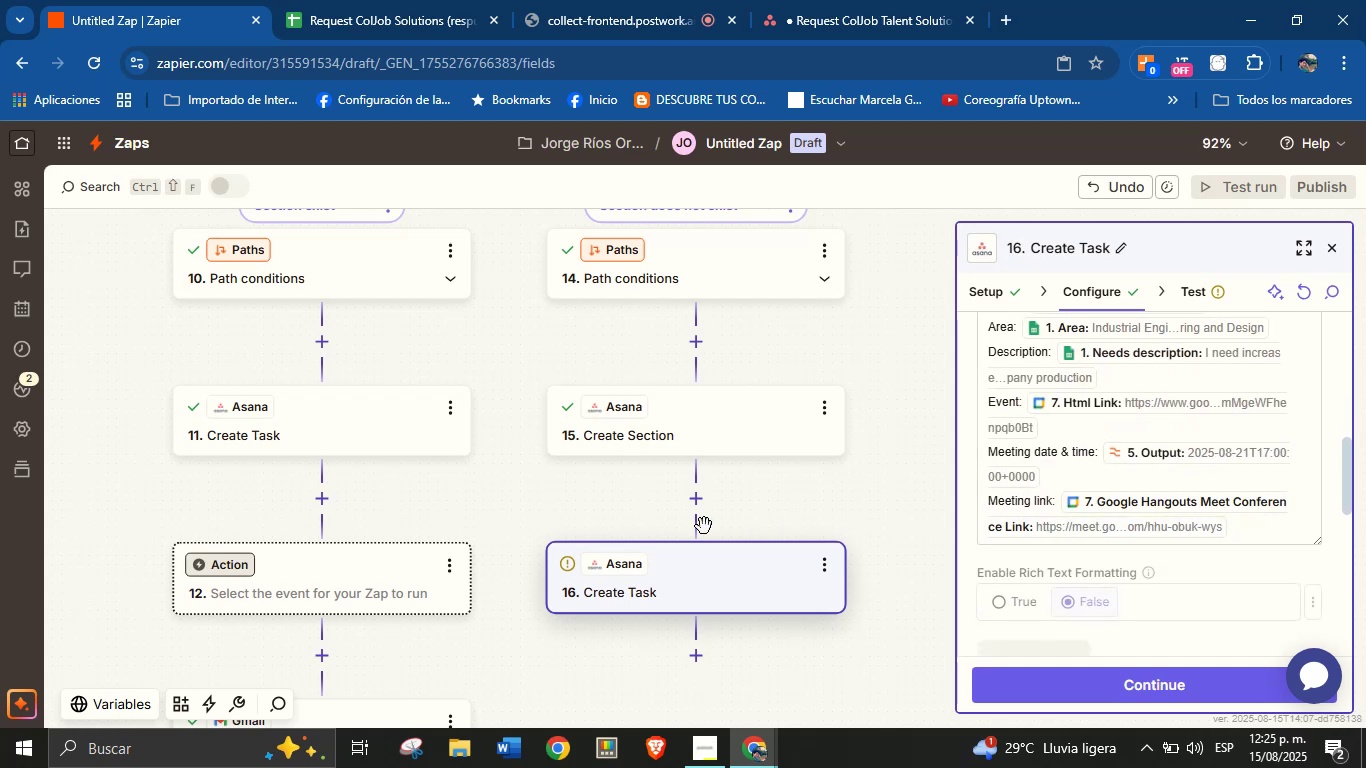 
scroll: coordinate [463, 491], scroll_direction: up, amount: 1.0
 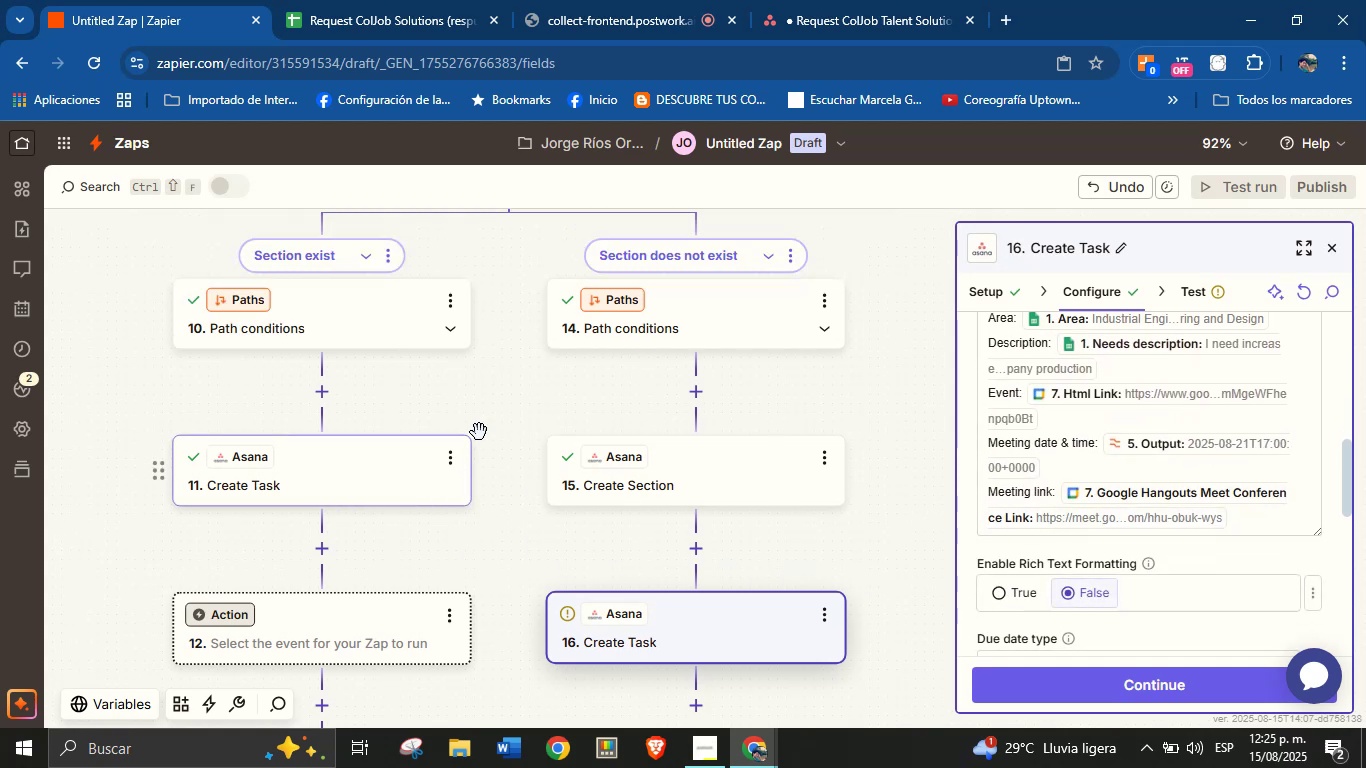 
left_click_drag(start_coordinate=[507, 393], to_coordinate=[436, 692])
 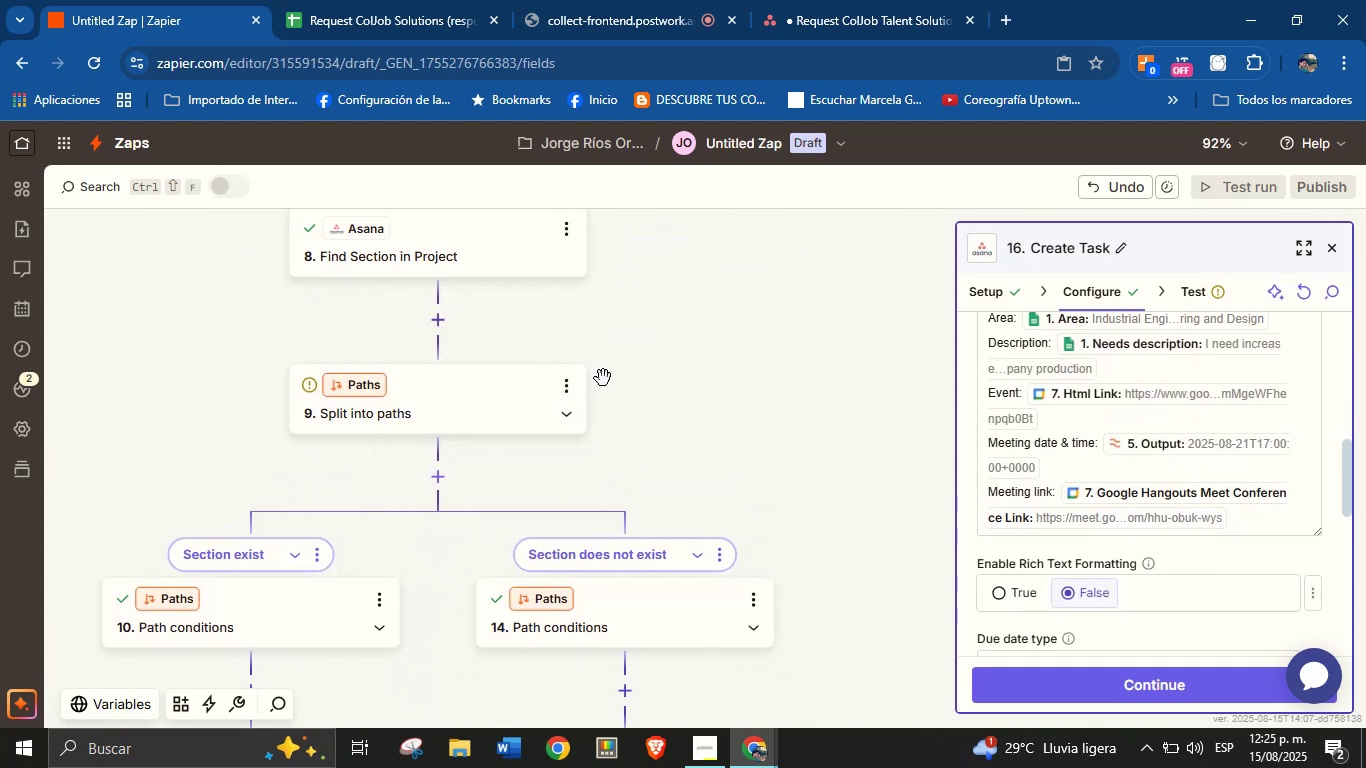 
left_click_drag(start_coordinate=[676, 411], to_coordinate=[689, 256])
 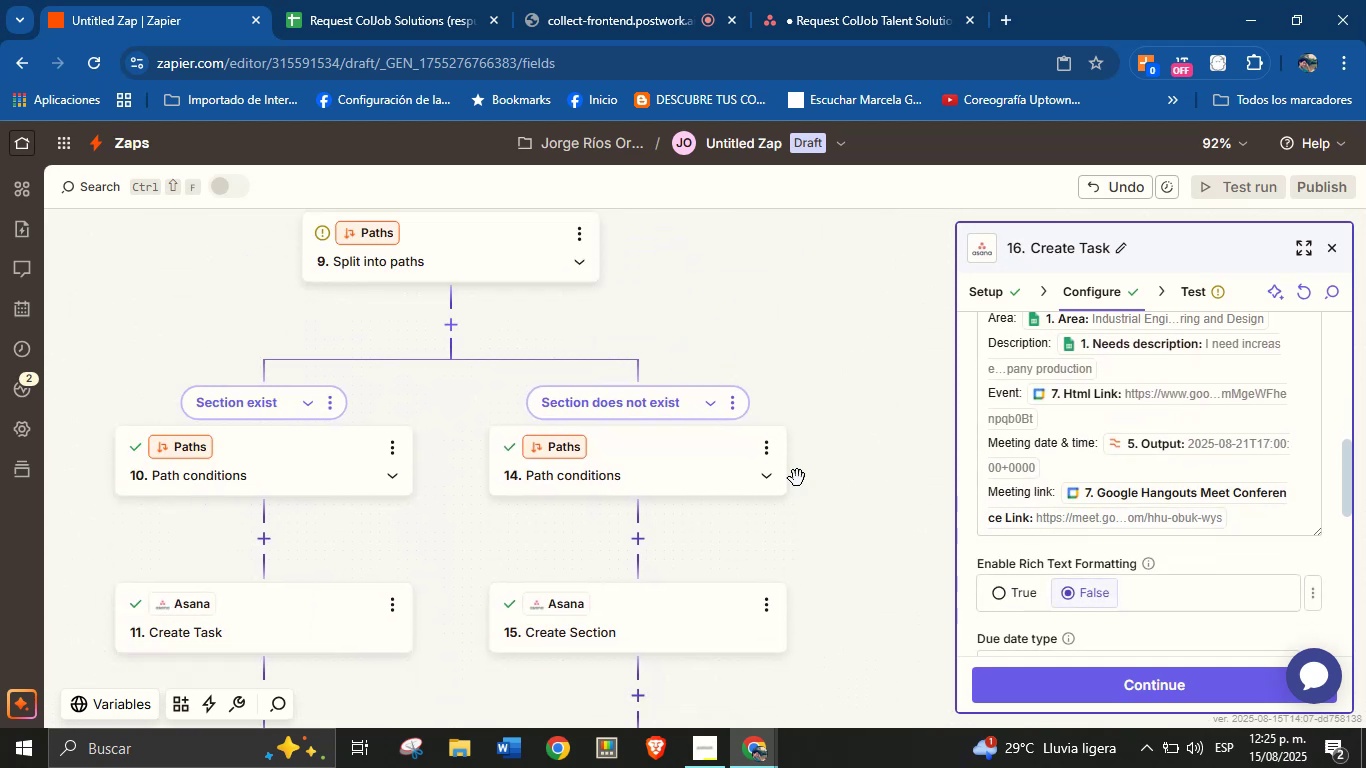 
left_click_drag(start_coordinate=[831, 524], to_coordinate=[778, 335])
 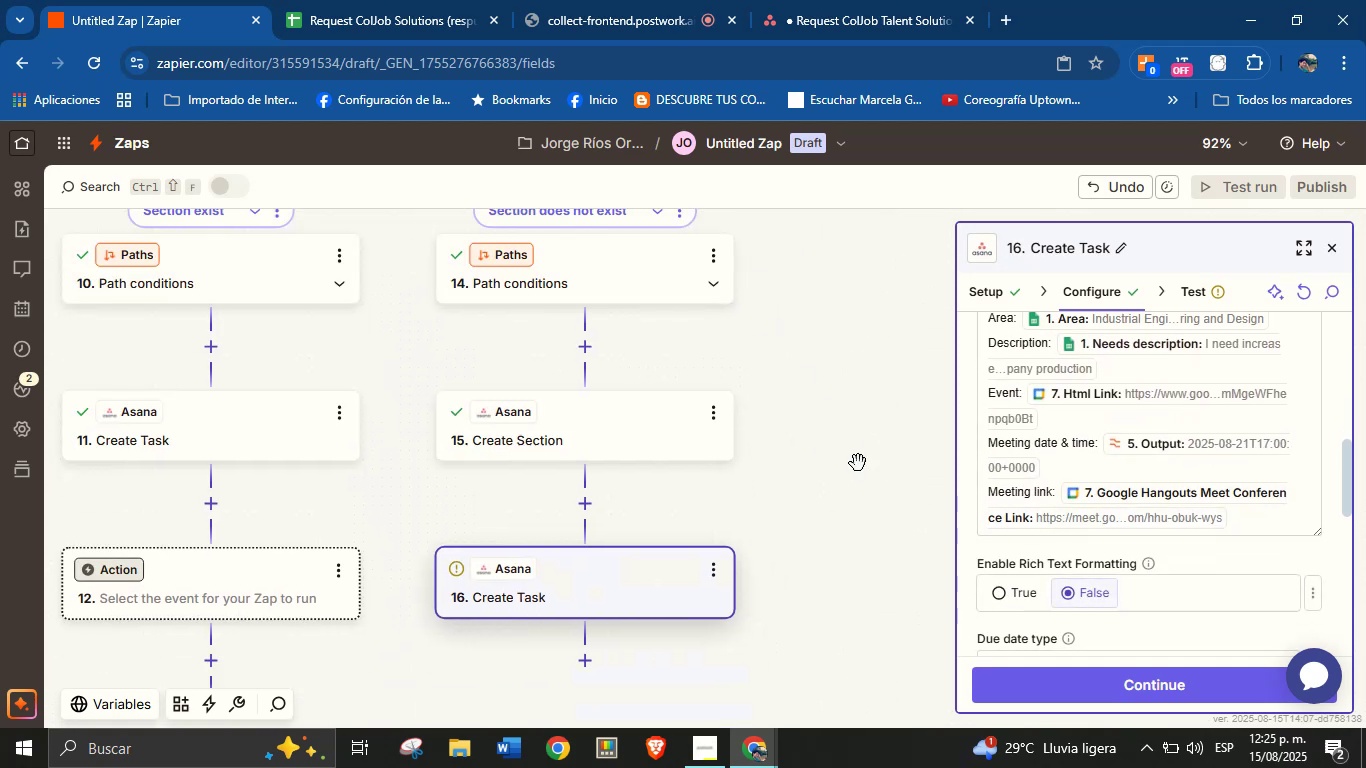 
left_click_drag(start_coordinate=[861, 493], to_coordinate=[852, 340])
 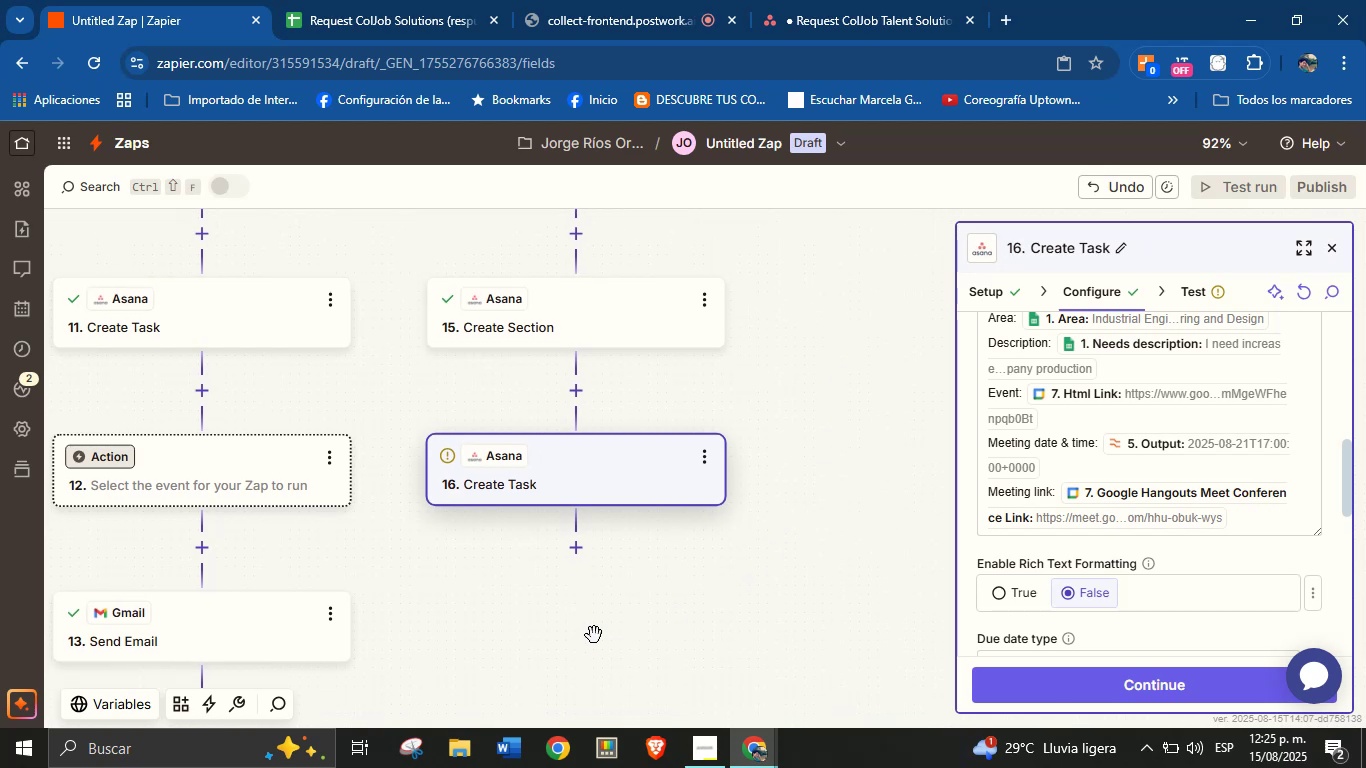 
left_click_drag(start_coordinate=[473, 624], to_coordinate=[531, 584])
 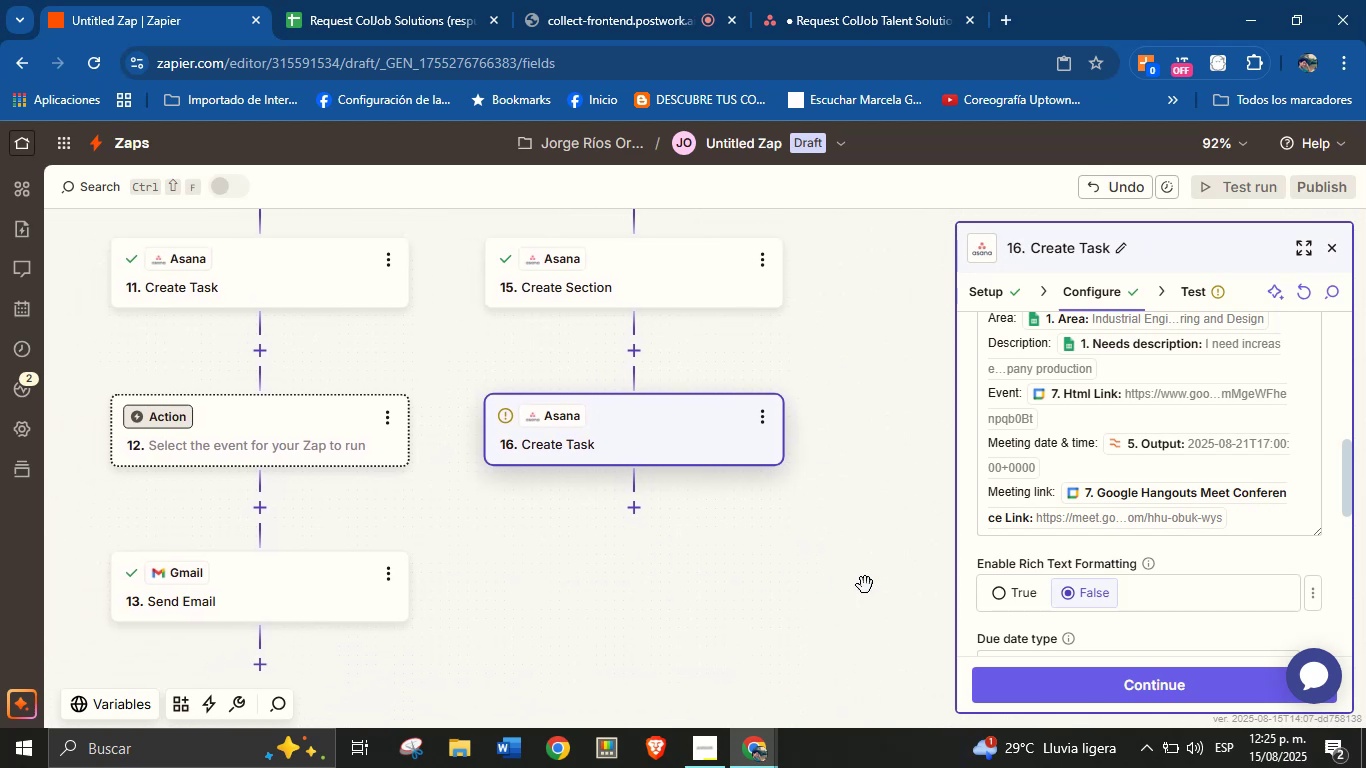 
left_click([1141, 678])
 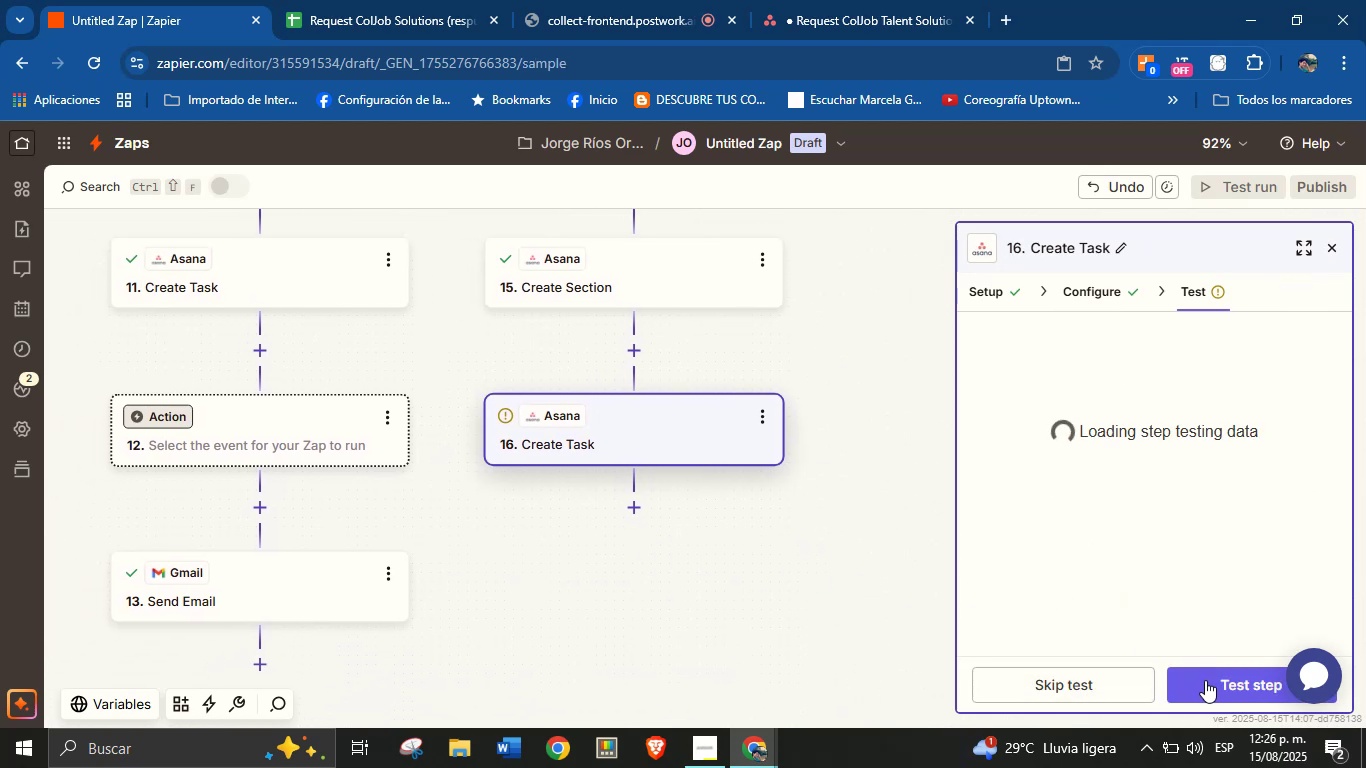 
left_click([1205, 680])
 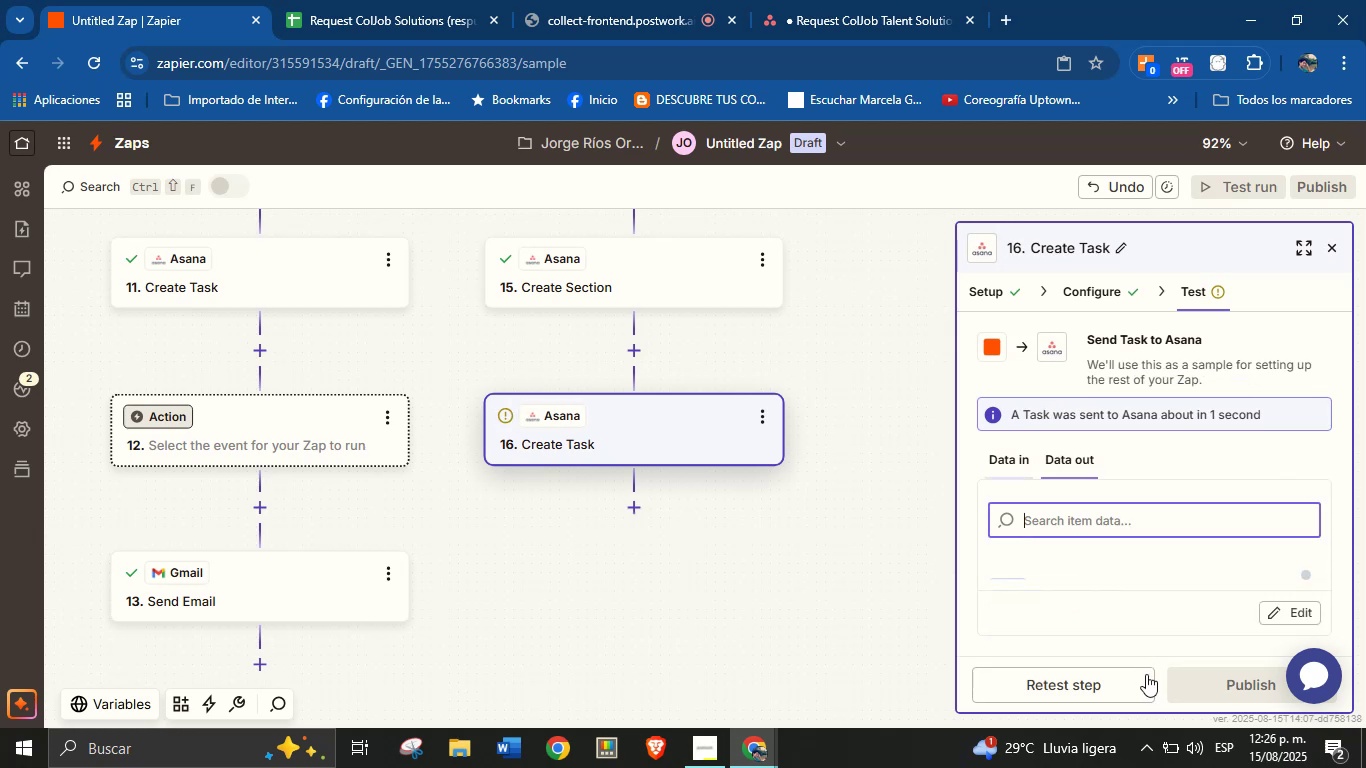 
wait(5.71)
 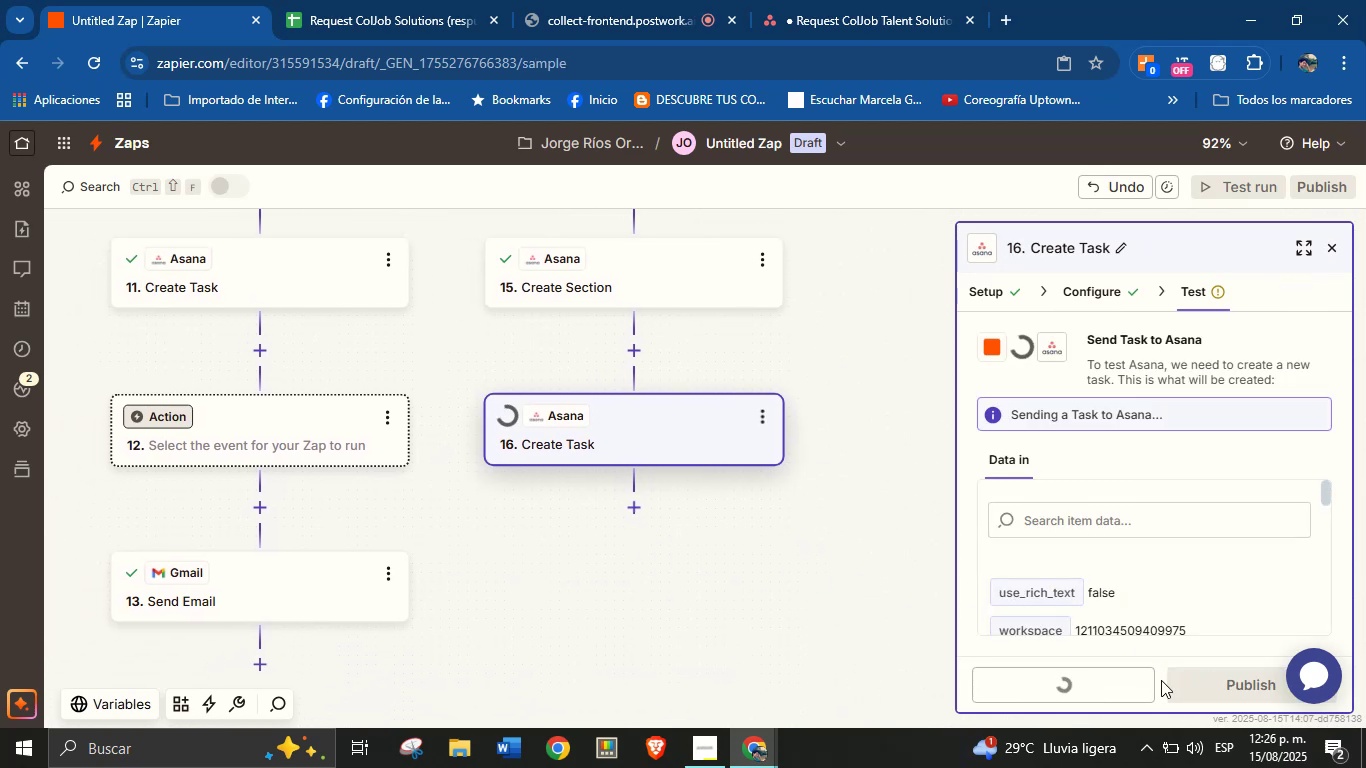 
left_click_drag(start_coordinate=[813, 622], to_coordinate=[833, 561])
 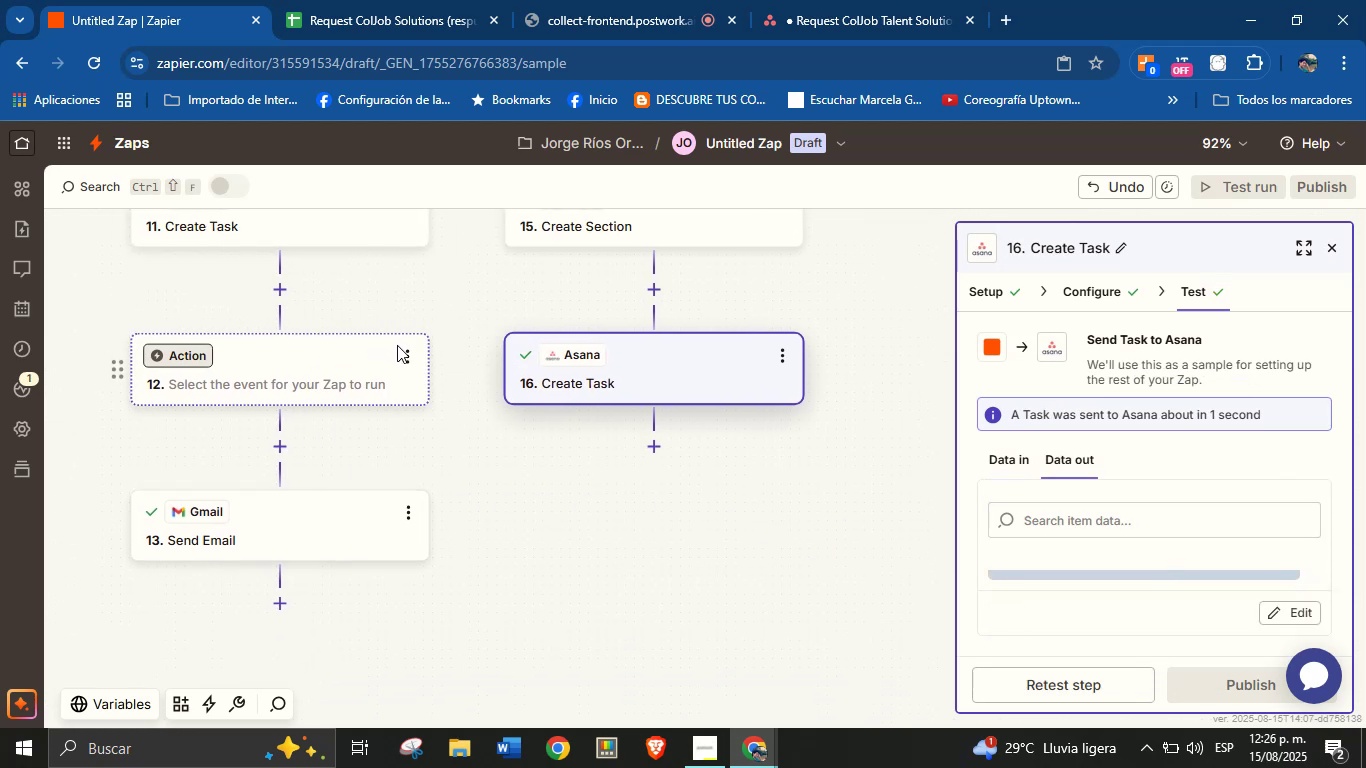 
left_click([399, 350])
 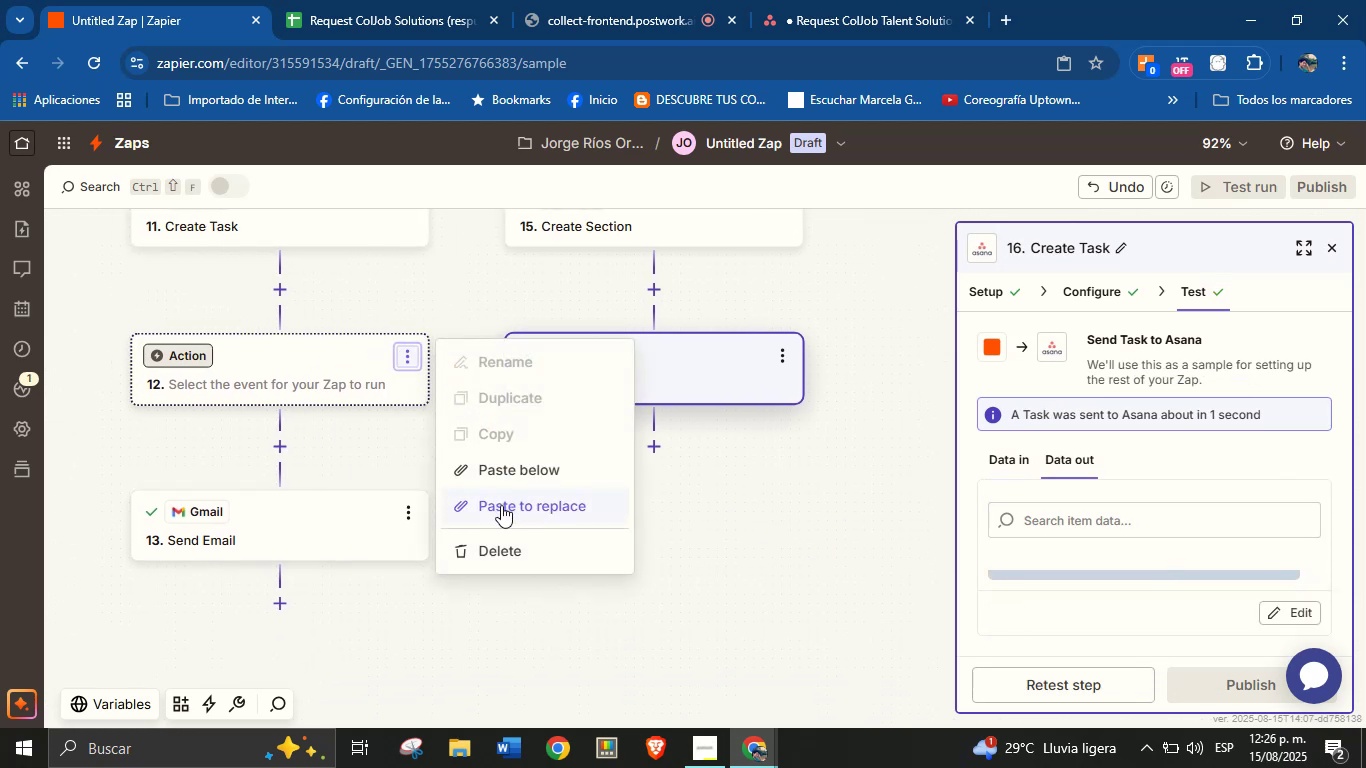 
left_click([501, 540])
 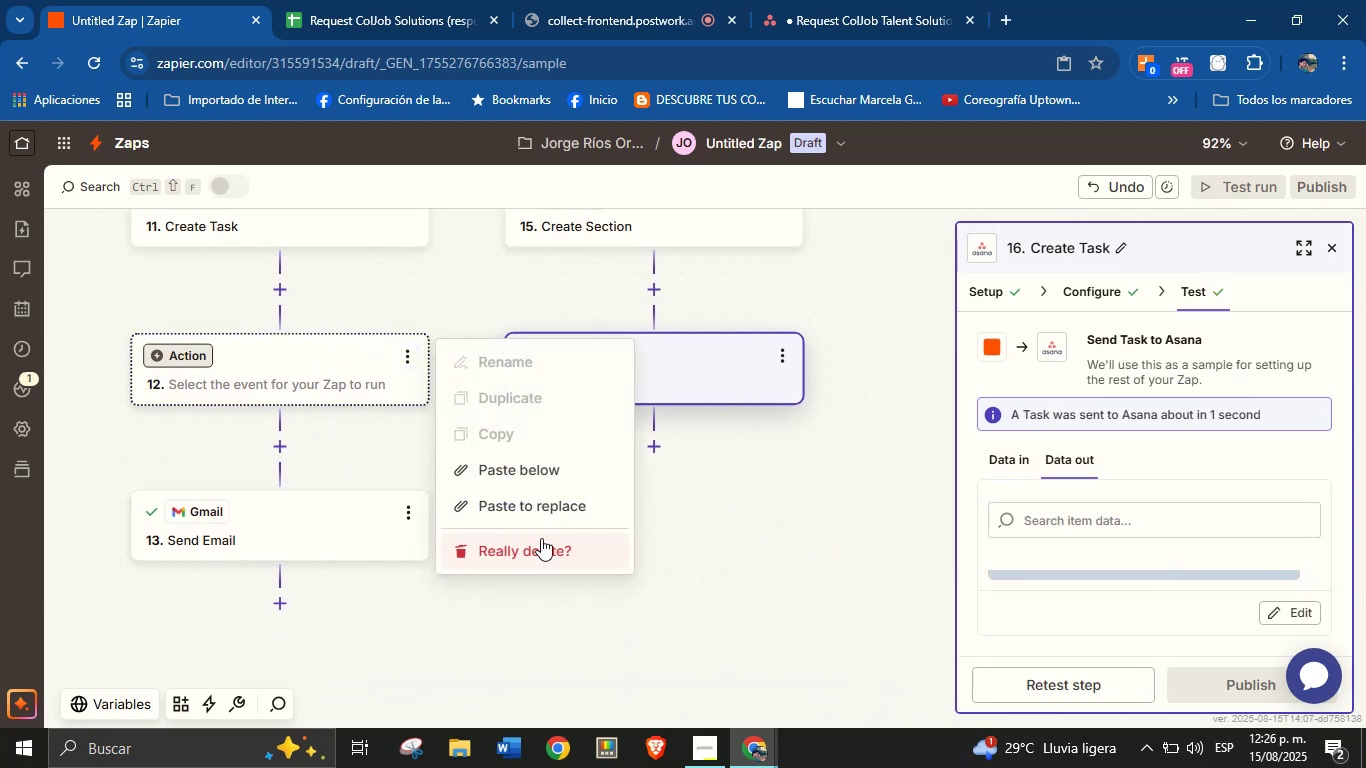 
left_click([542, 556])
 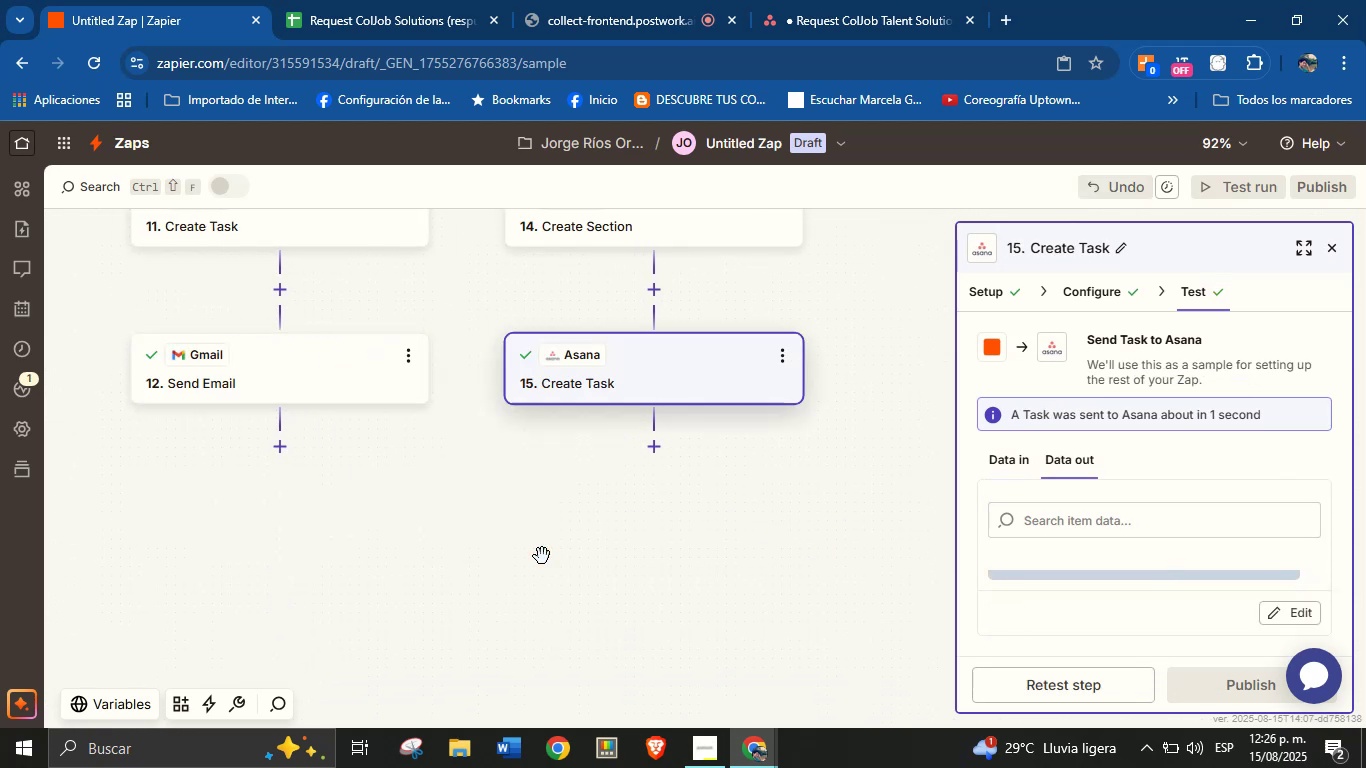 
left_click_drag(start_coordinate=[581, 518], to_coordinate=[601, 580])
 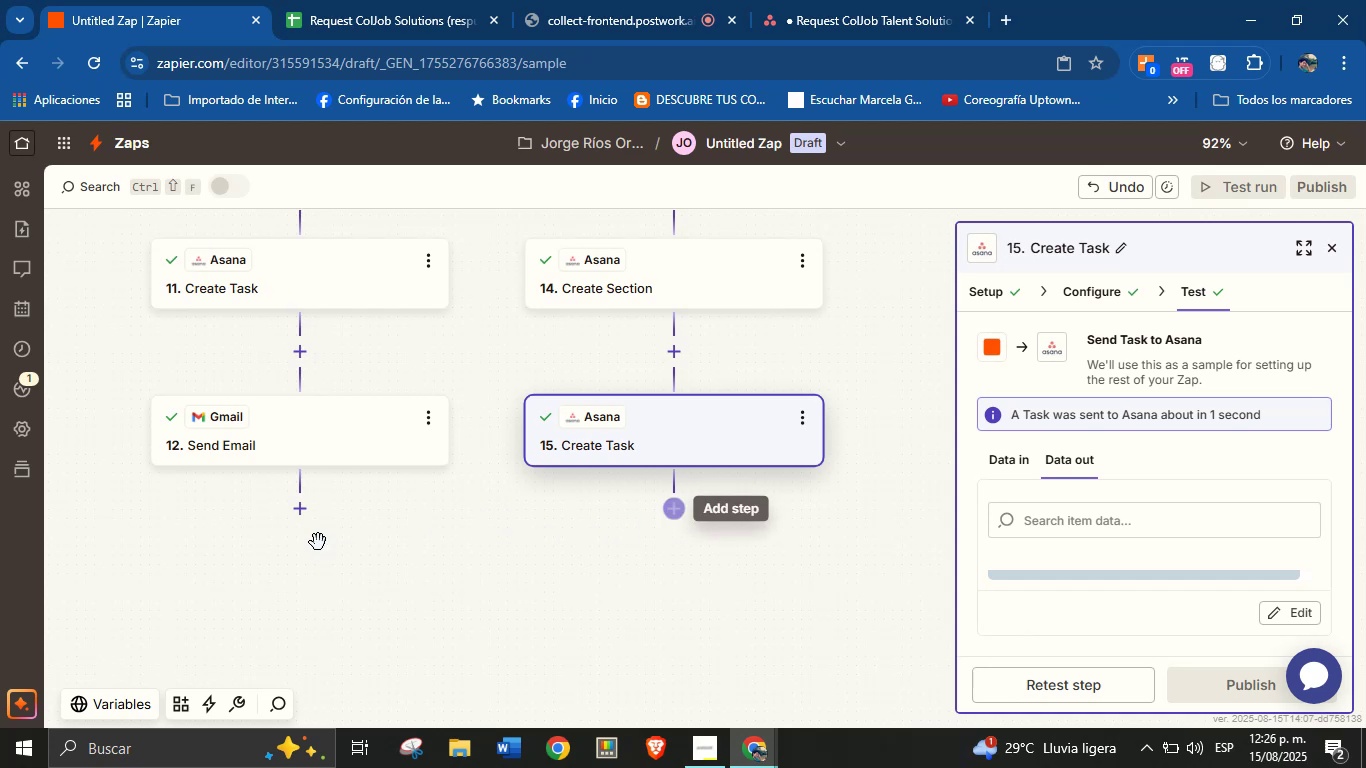 
left_click([671, 514])
 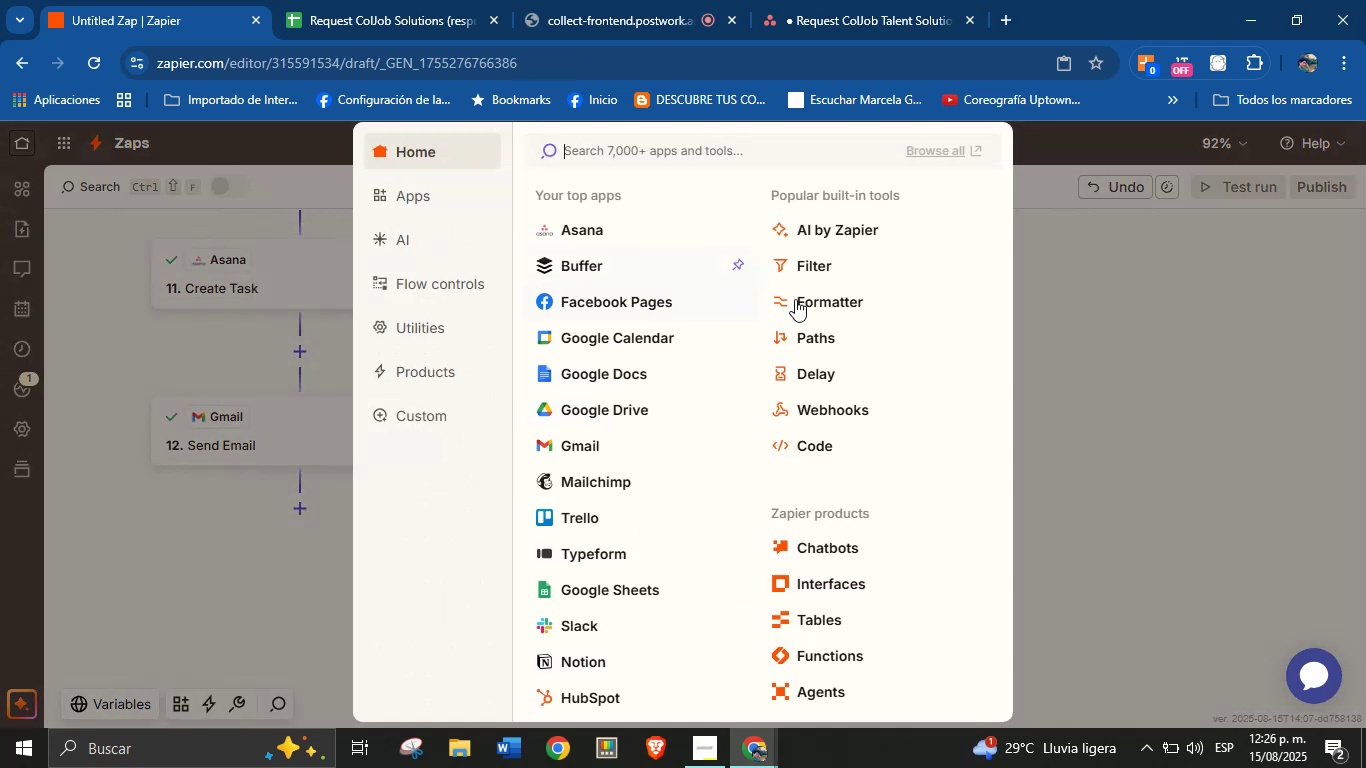 
left_click([571, 437])
 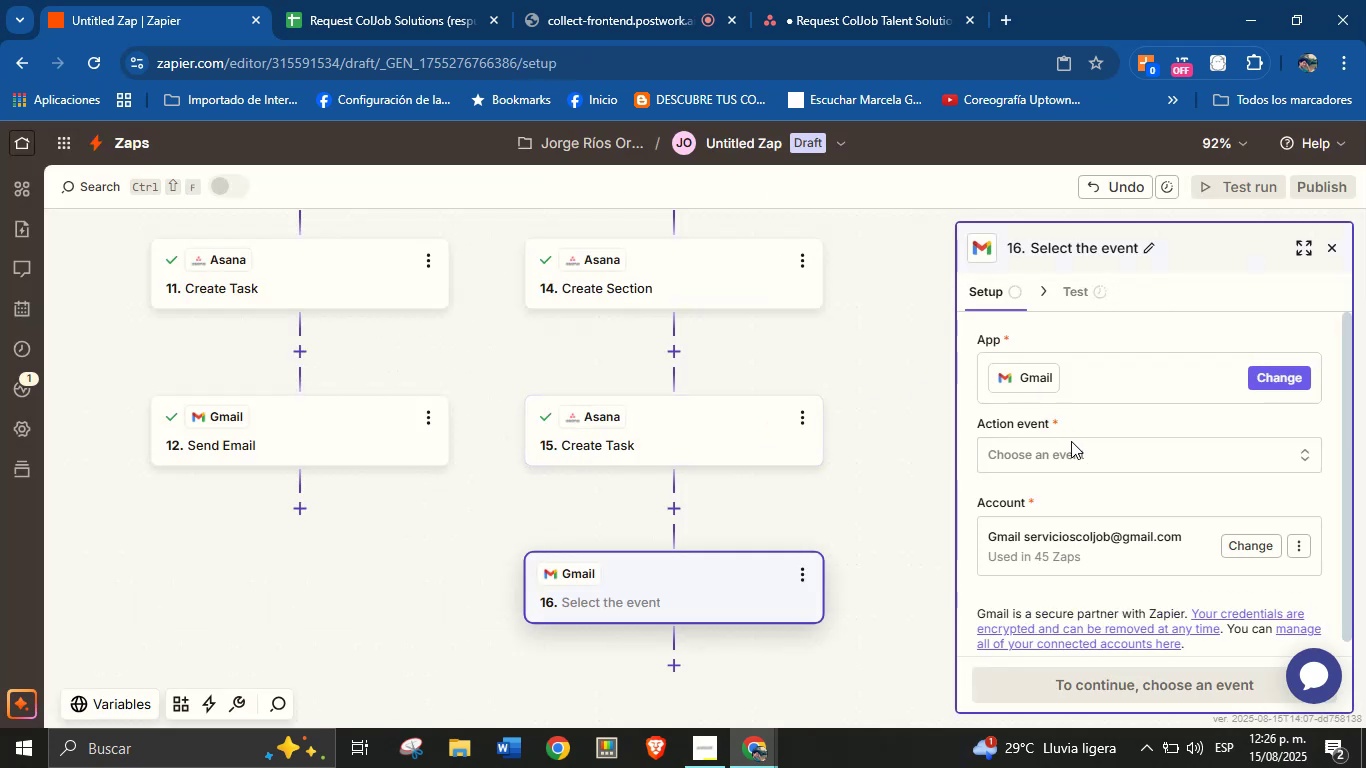 
left_click([1178, 452])
 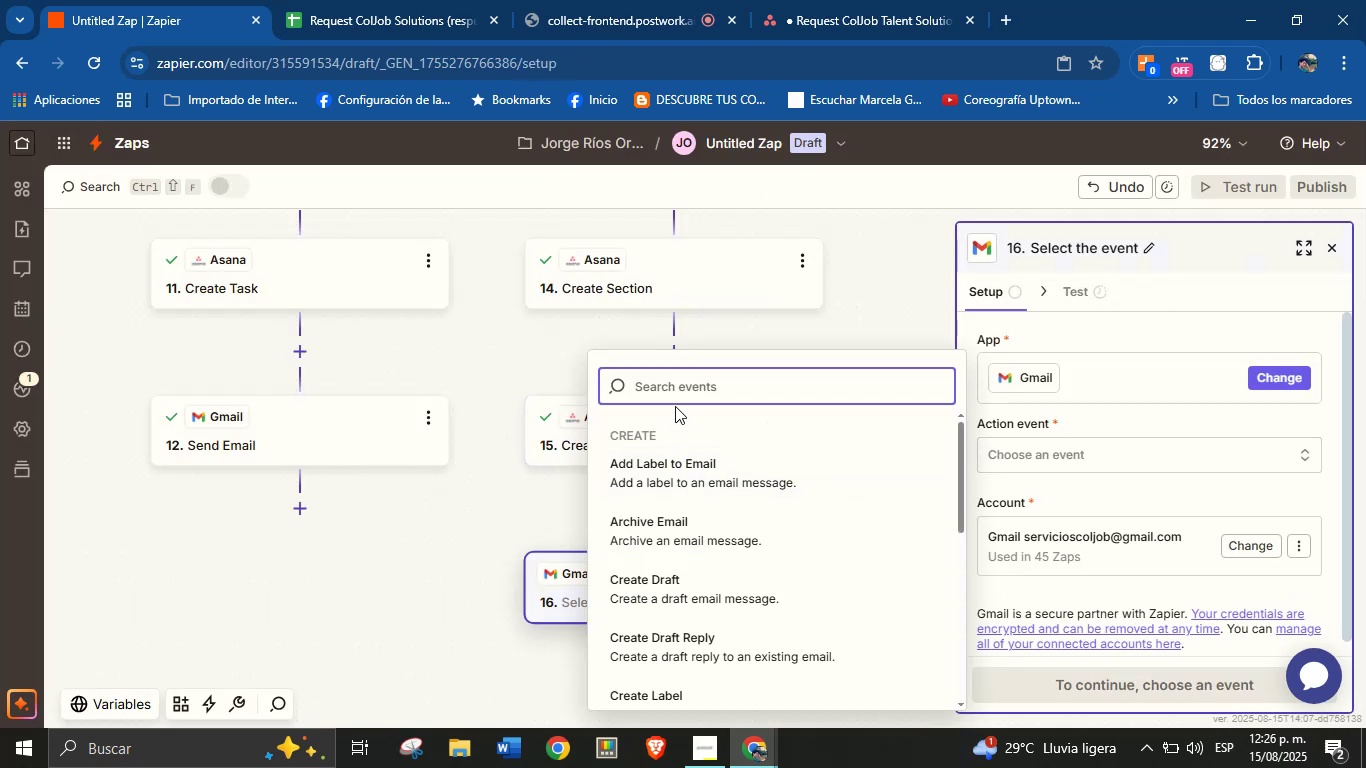 
type(send)
 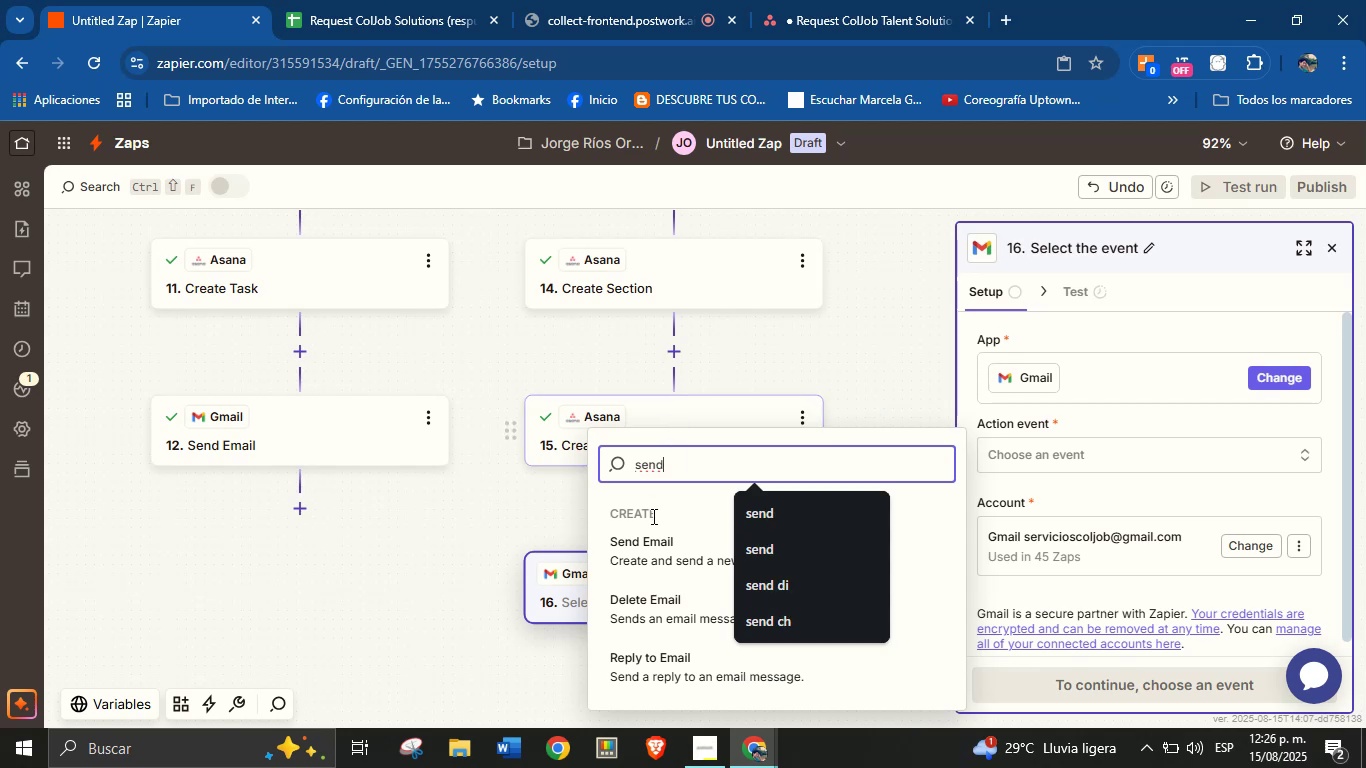 
left_click([652, 545])
 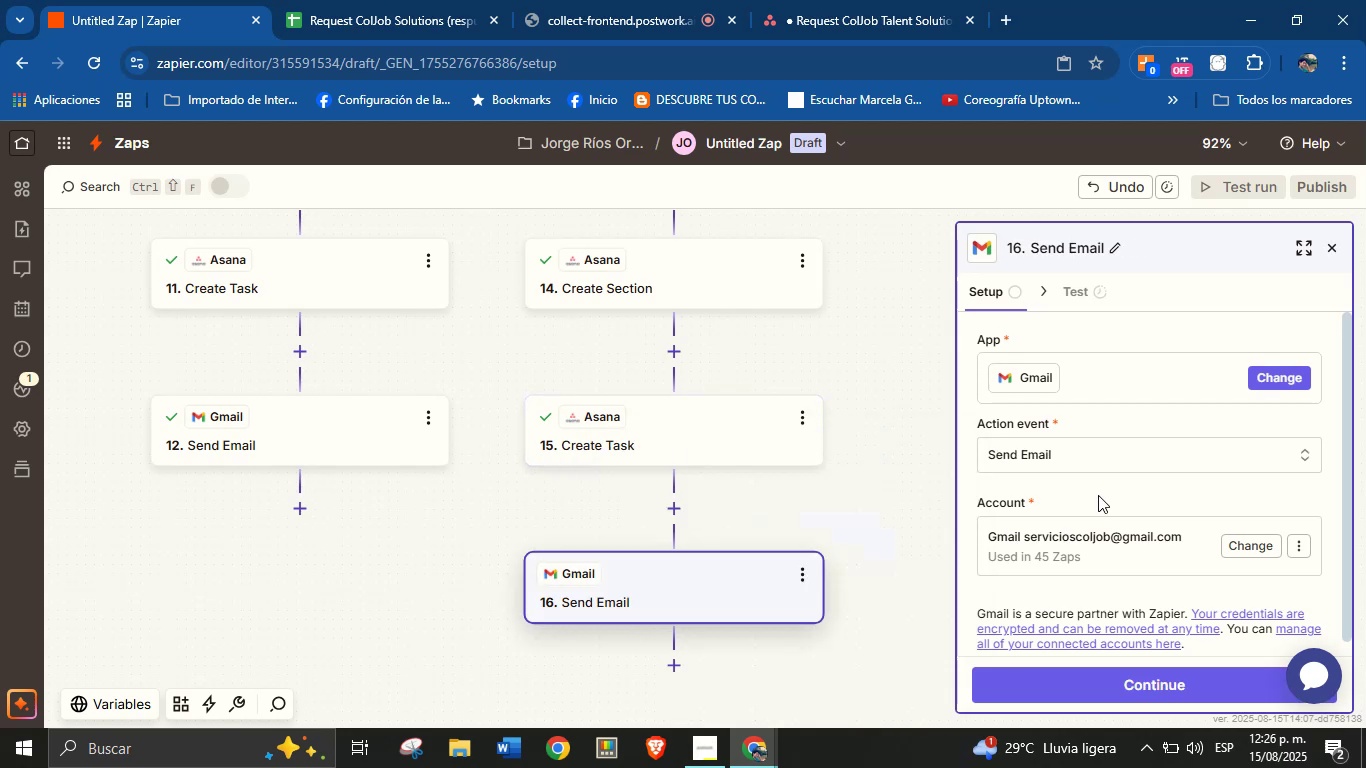 
left_click([1114, 474])
 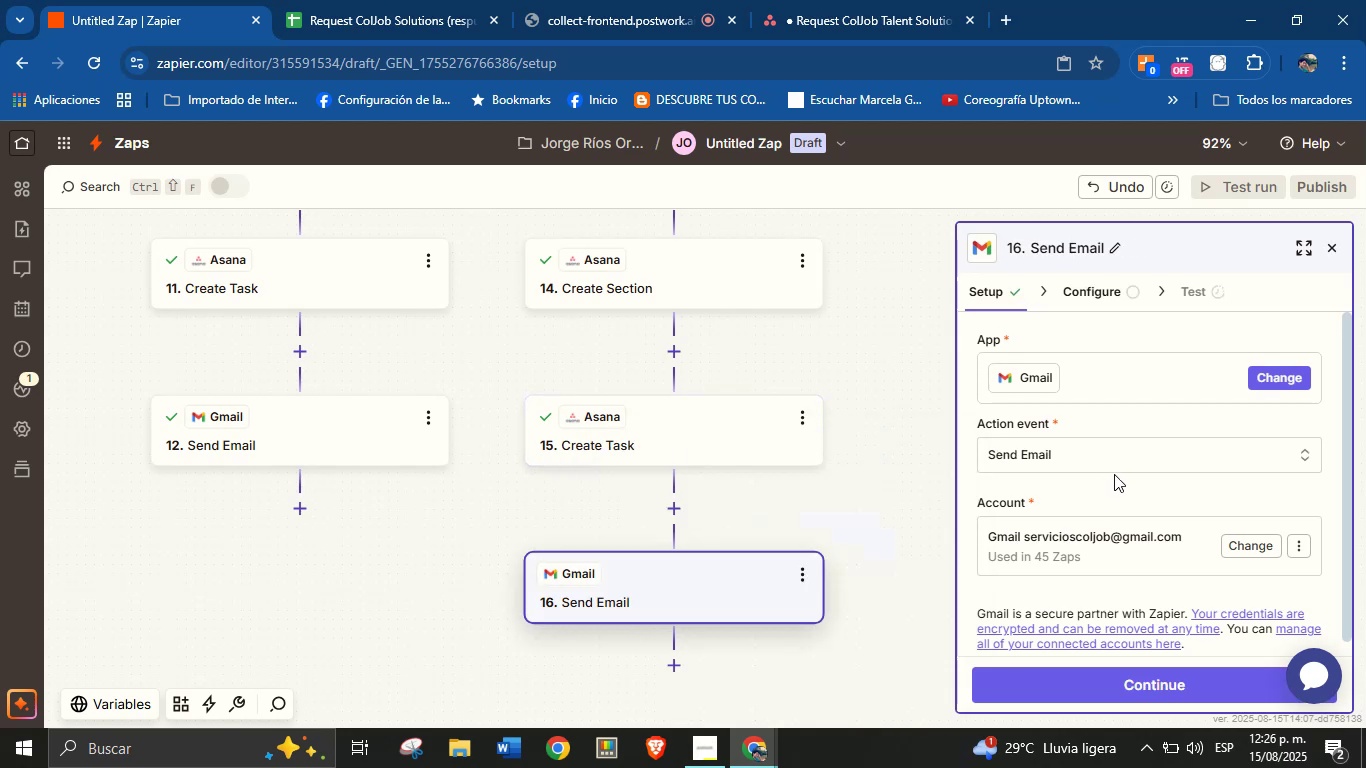 
scroll: coordinate [1118, 540], scroll_direction: down, amount: 3.0
 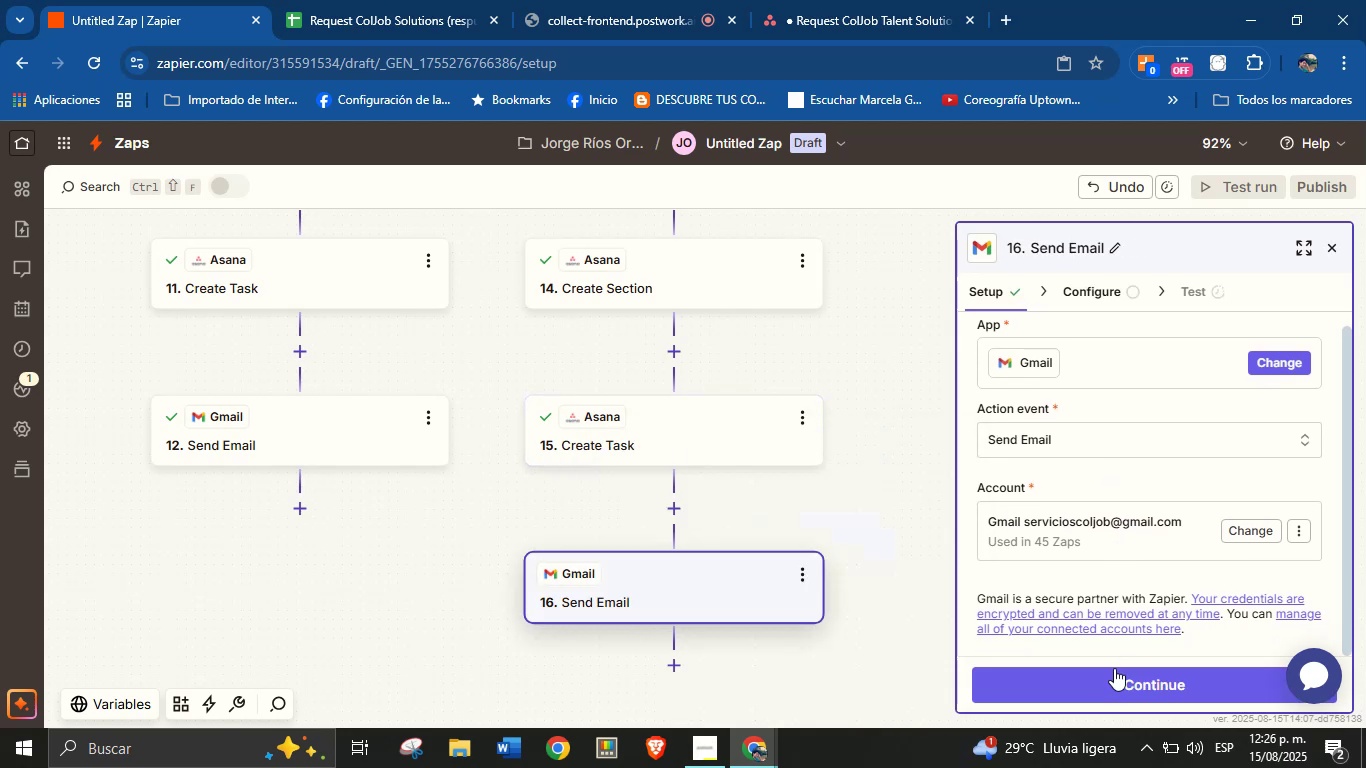 
left_click([1114, 669])
 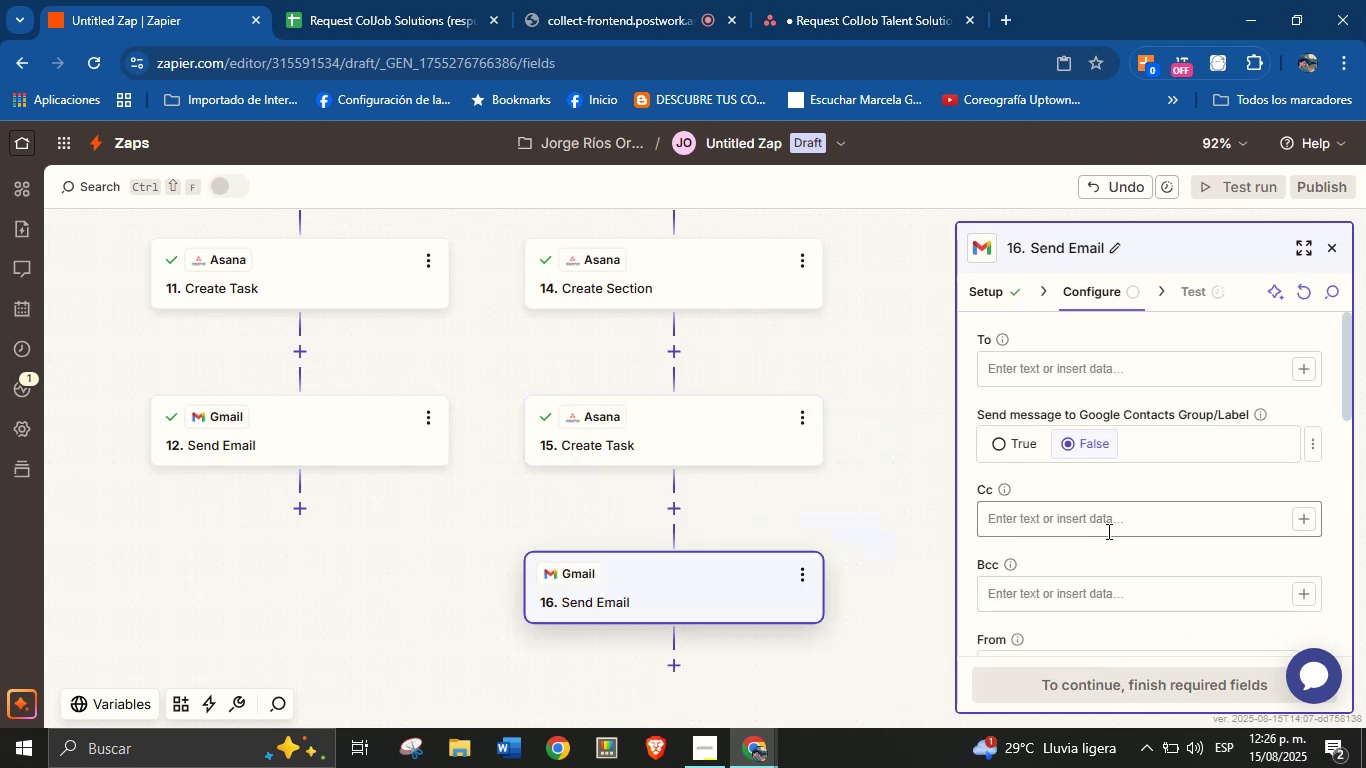 
left_click([1304, 371])
 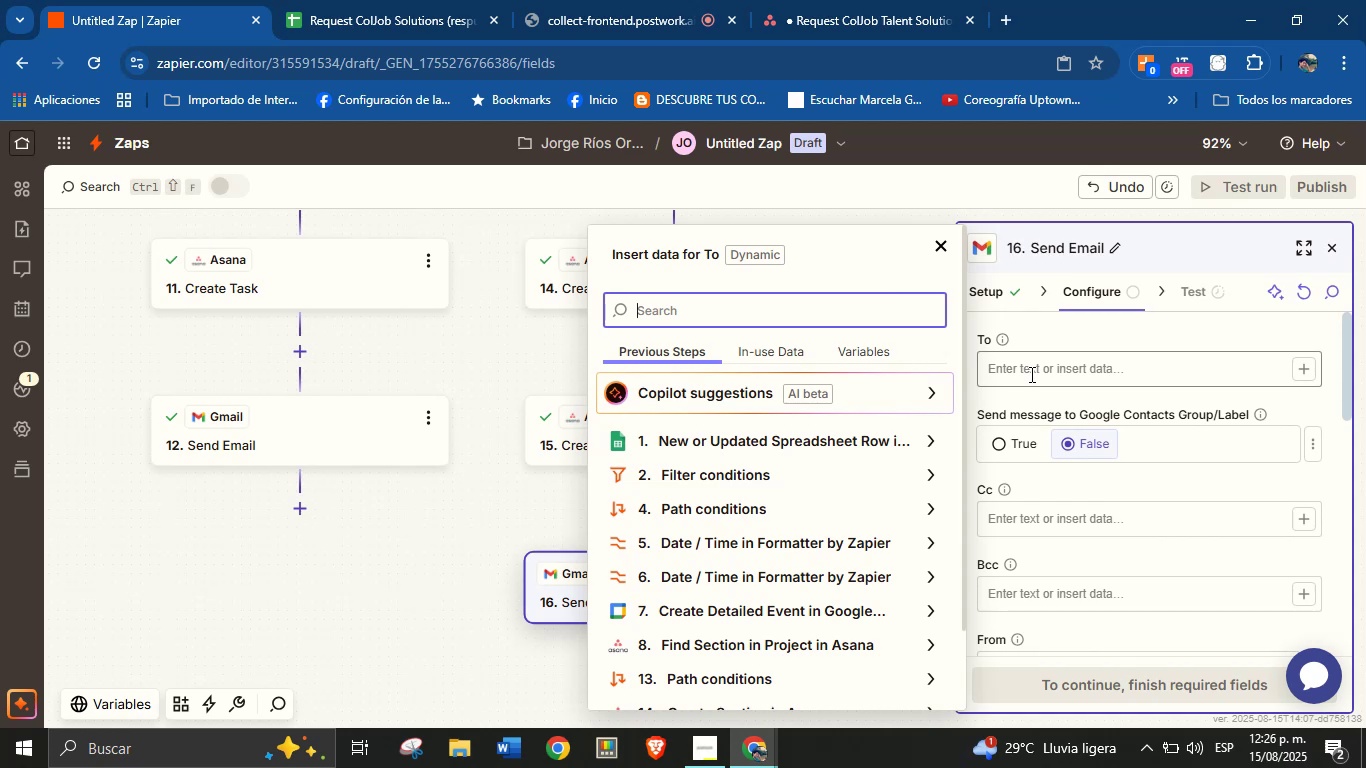 
left_click([747, 317])
 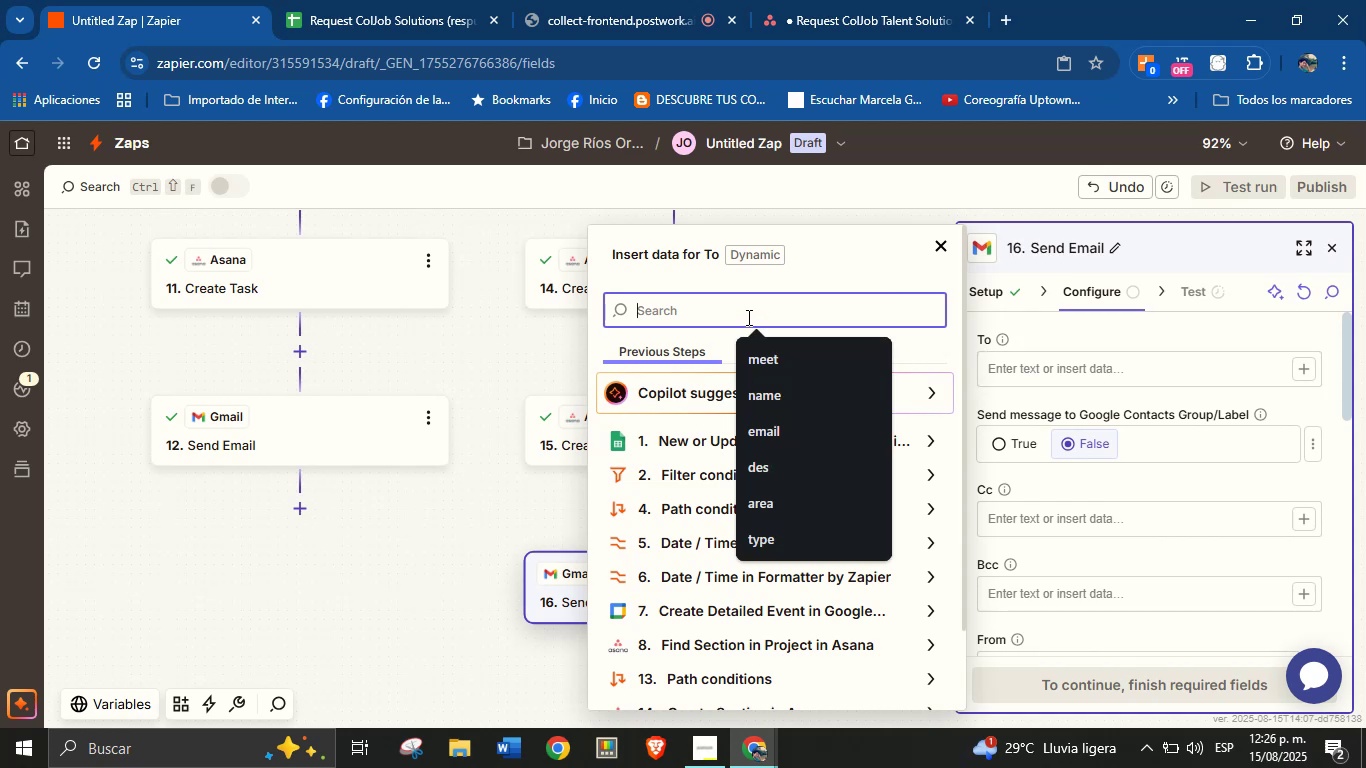 
type(em)
key(Backspace)
key(Backspace)
type(corr)
 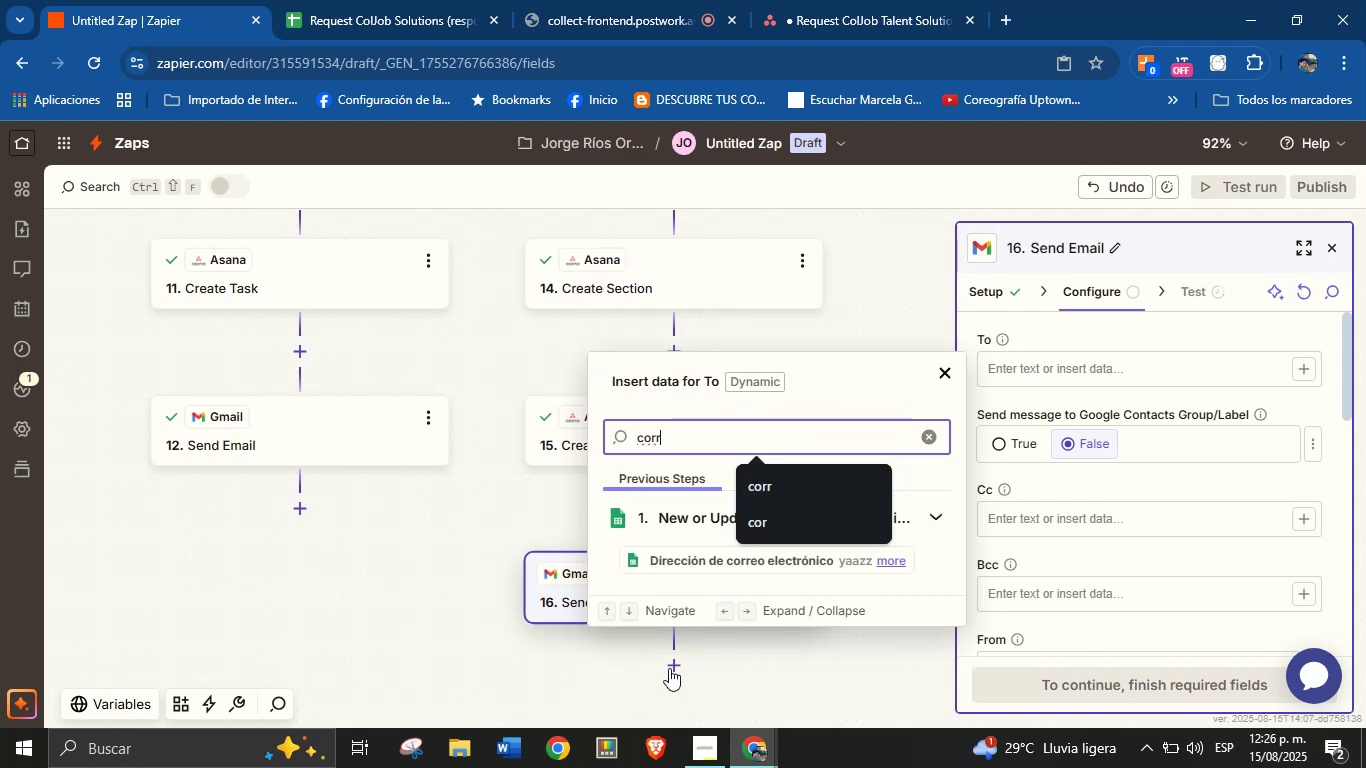 
left_click([661, 556])
 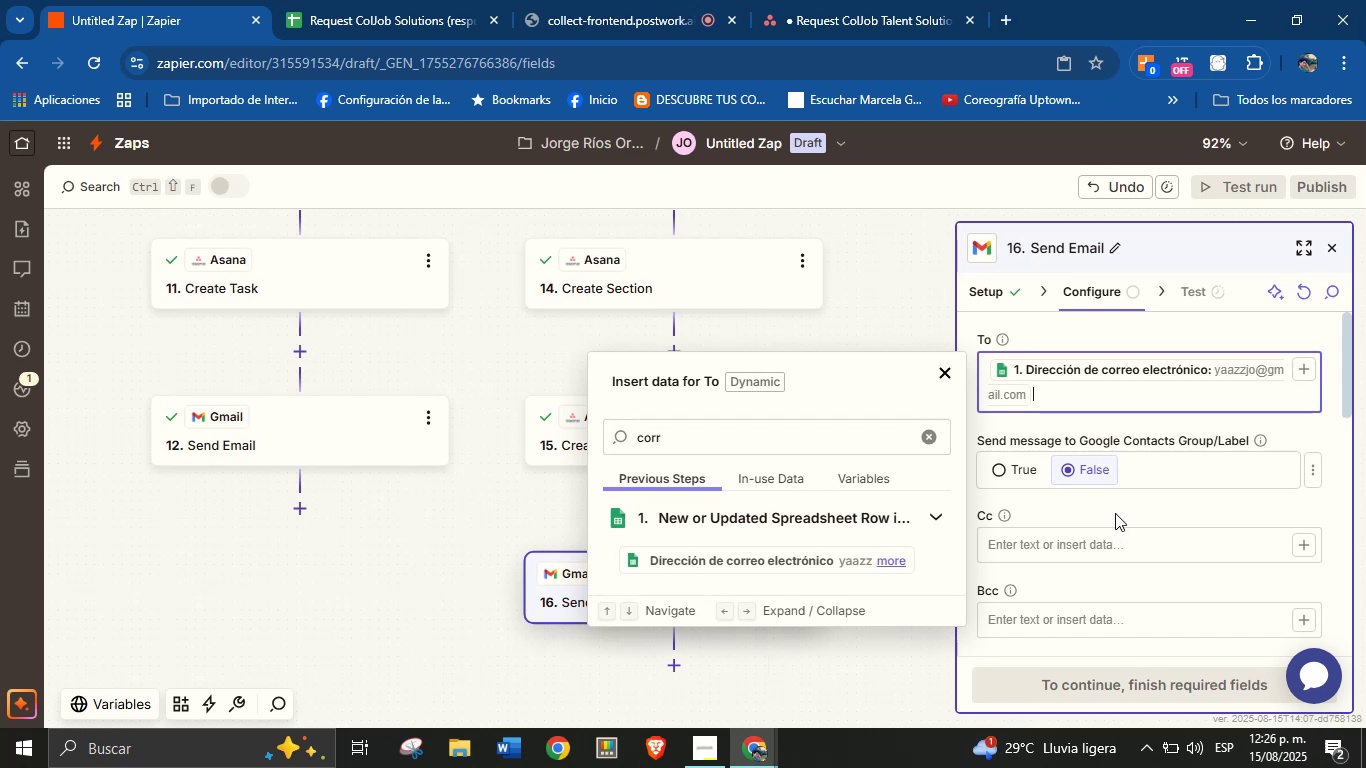 
left_click([1122, 519])
 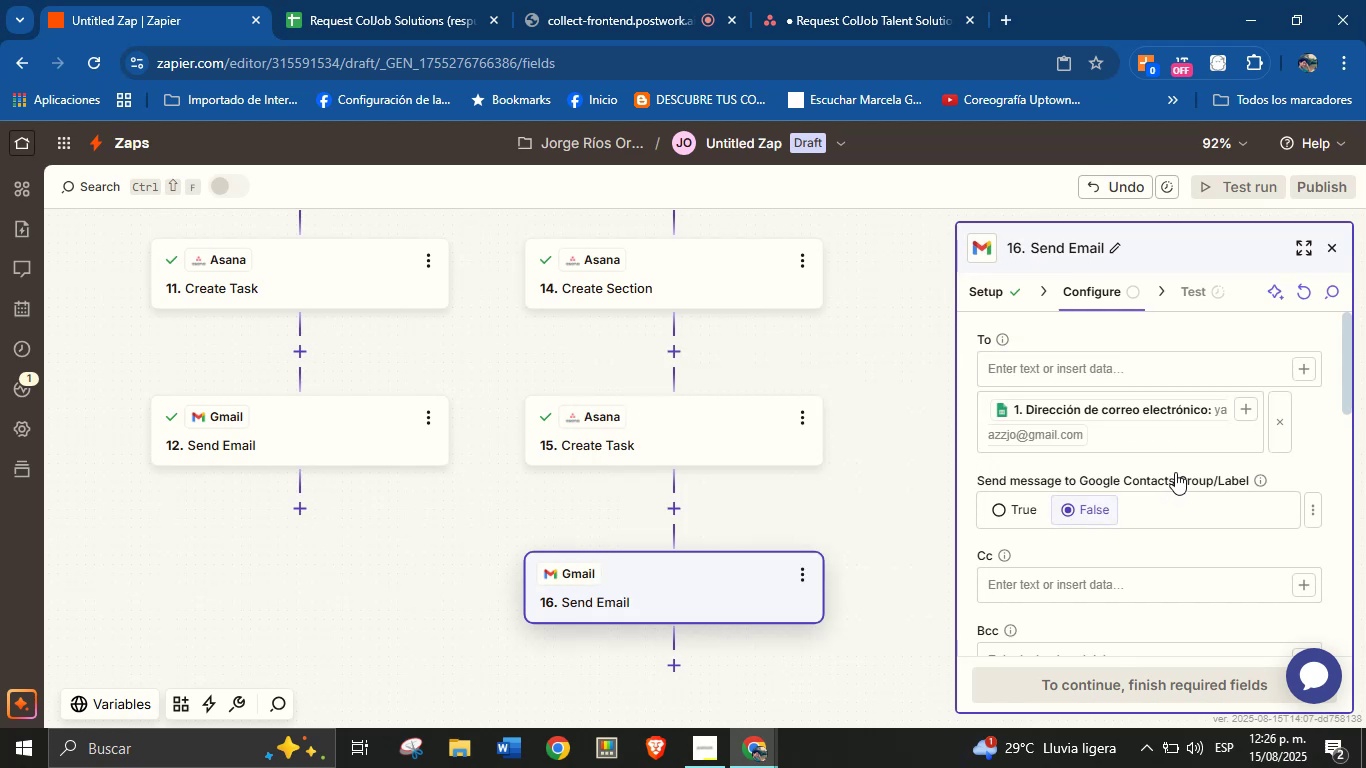 
scroll: coordinate [1176, 470], scroll_direction: up, amount: 1.0
 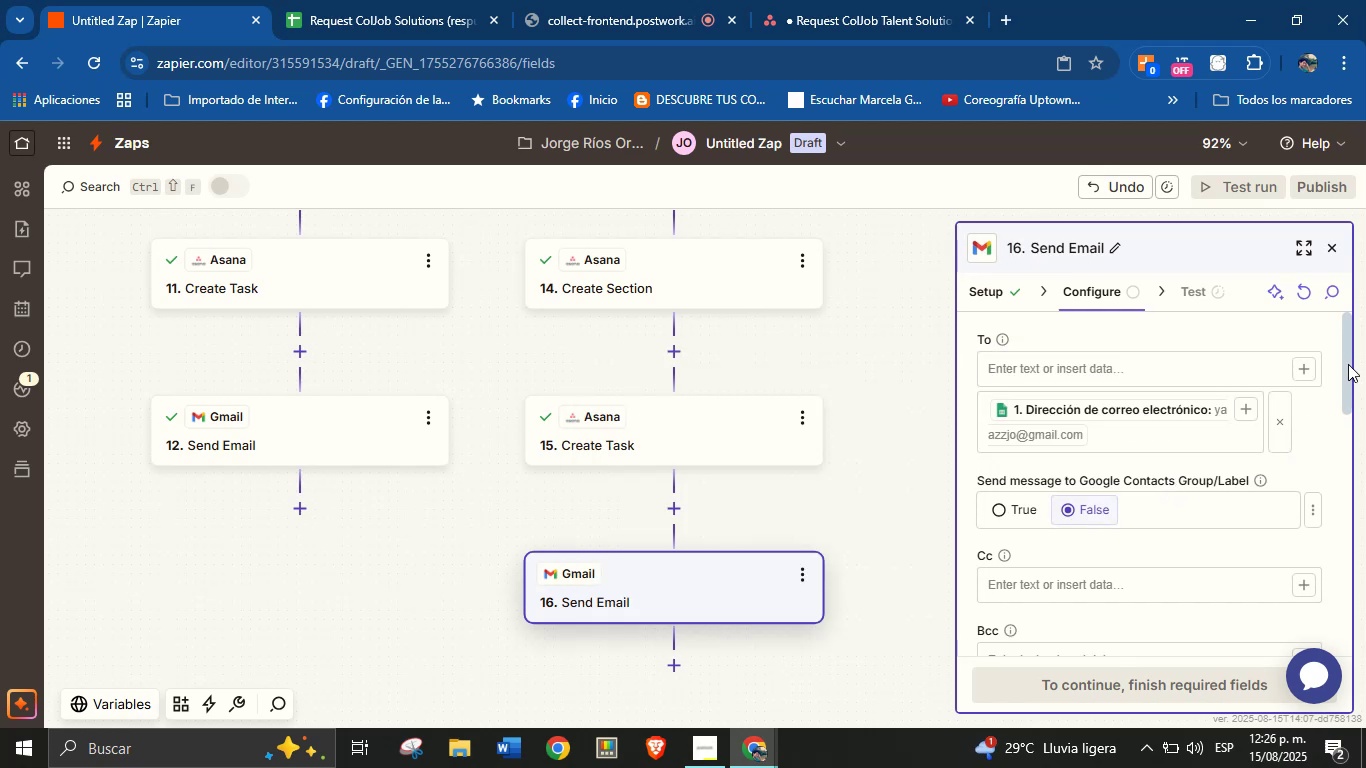 
left_click_drag(start_coordinate=[1348, 360], to_coordinate=[1346, 379])
 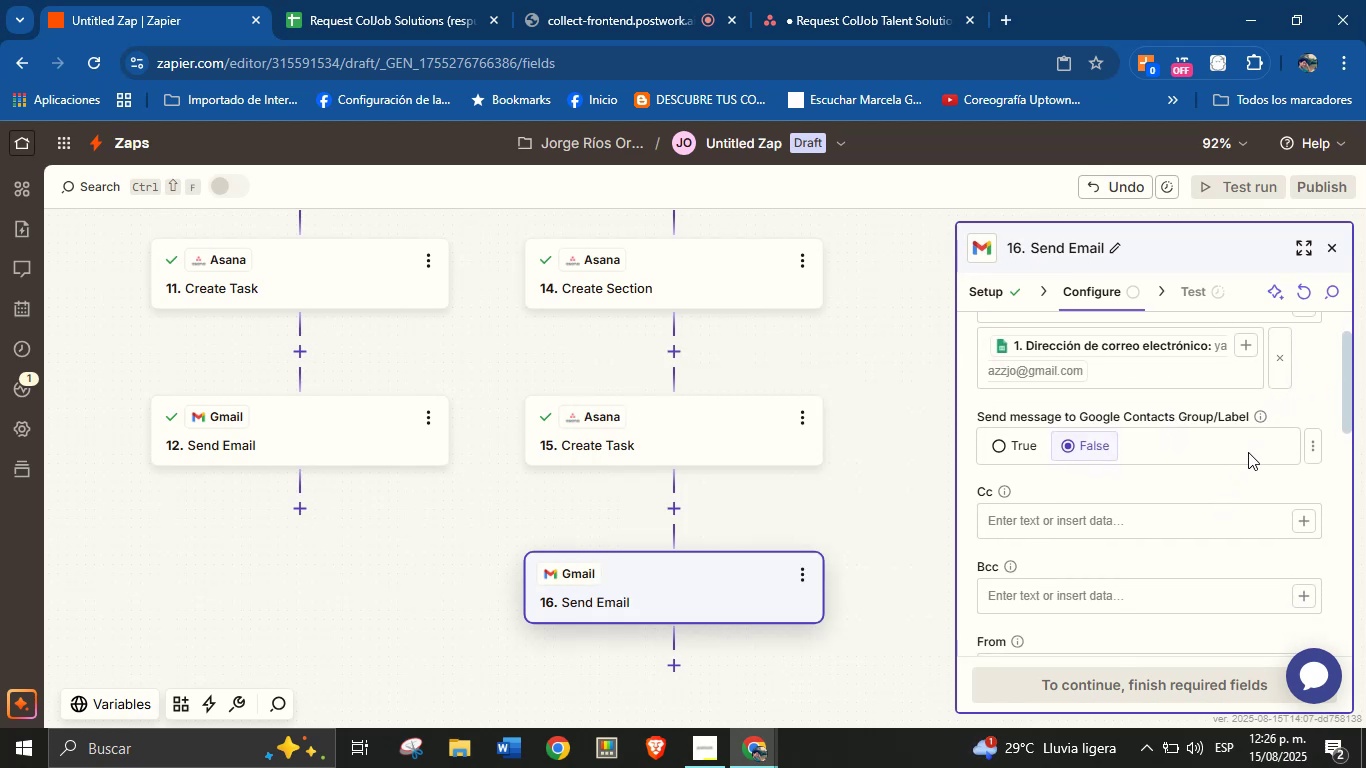 
wait(6.9)
 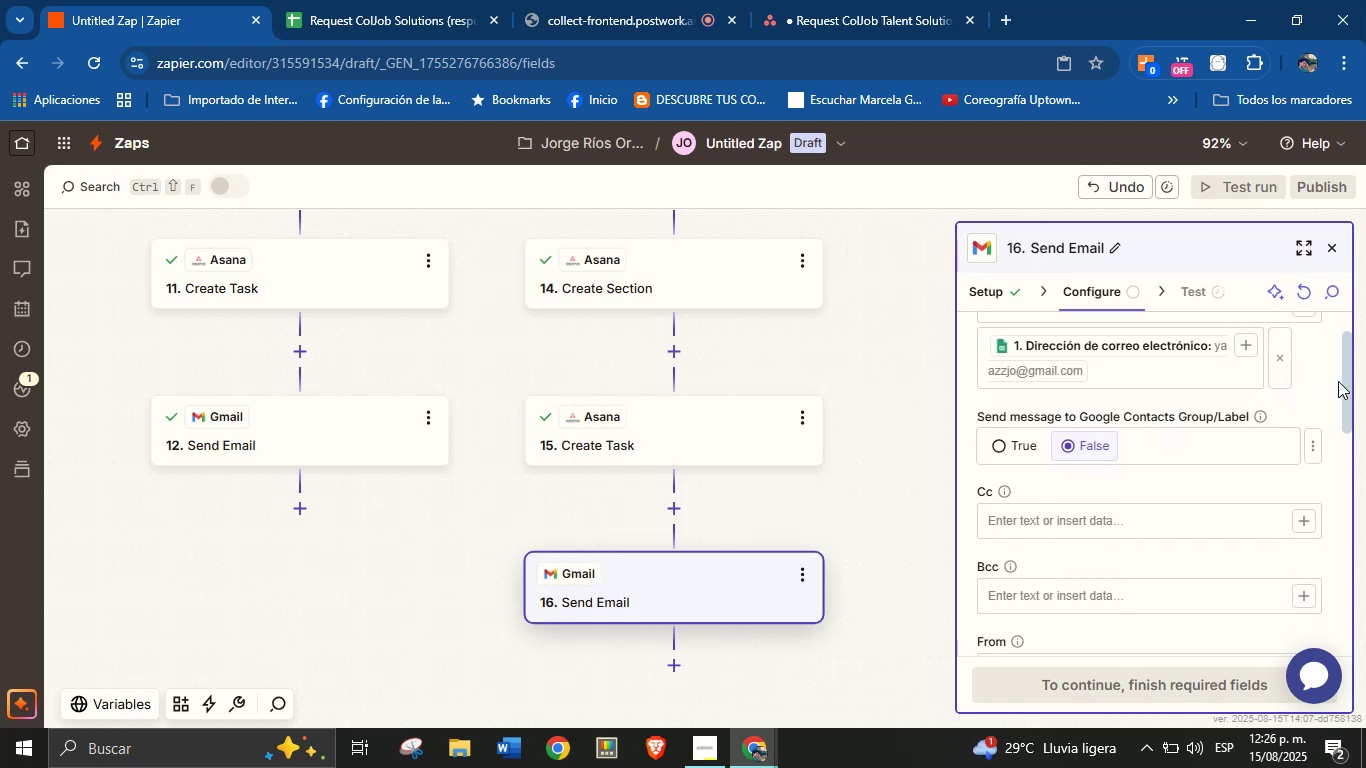 
left_click_drag(start_coordinate=[1344, 350], to_coordinate=[1339, 410])
 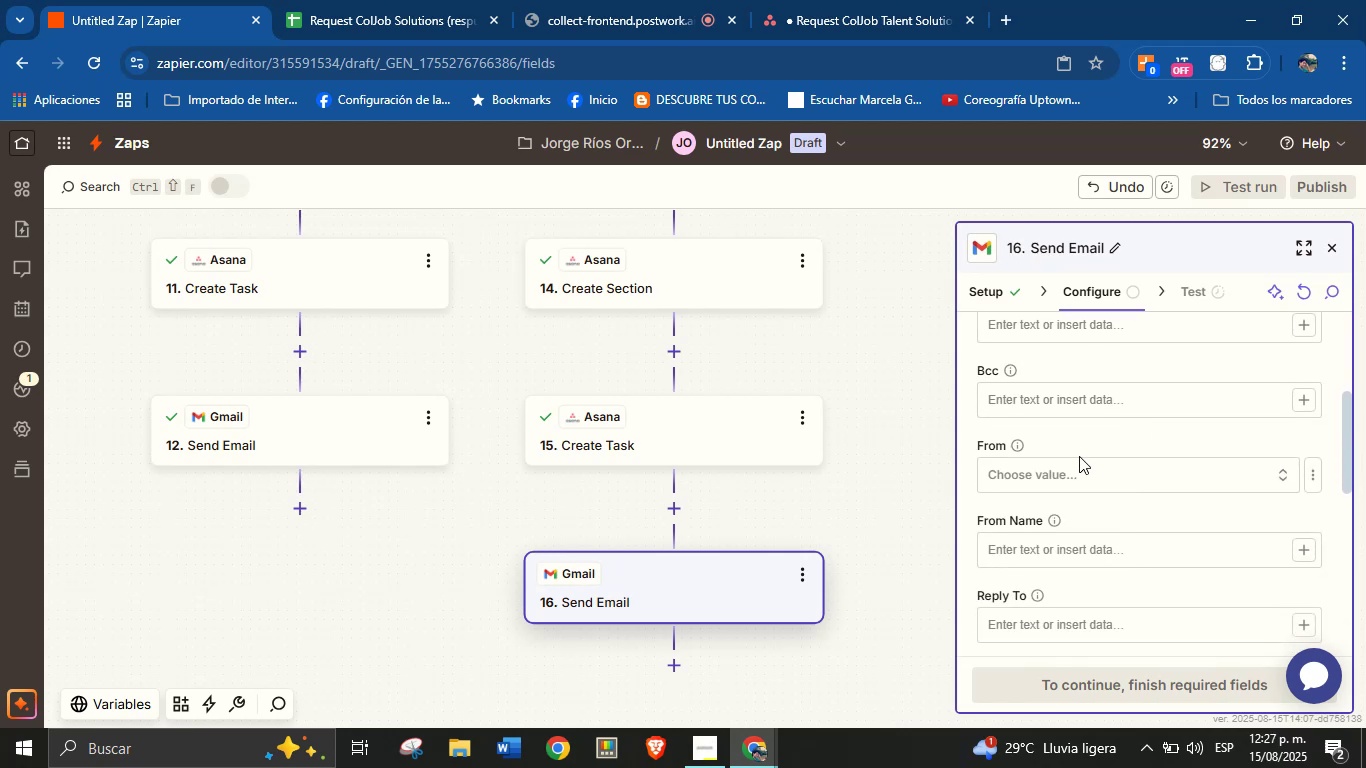 
left_click([1076, 463])
 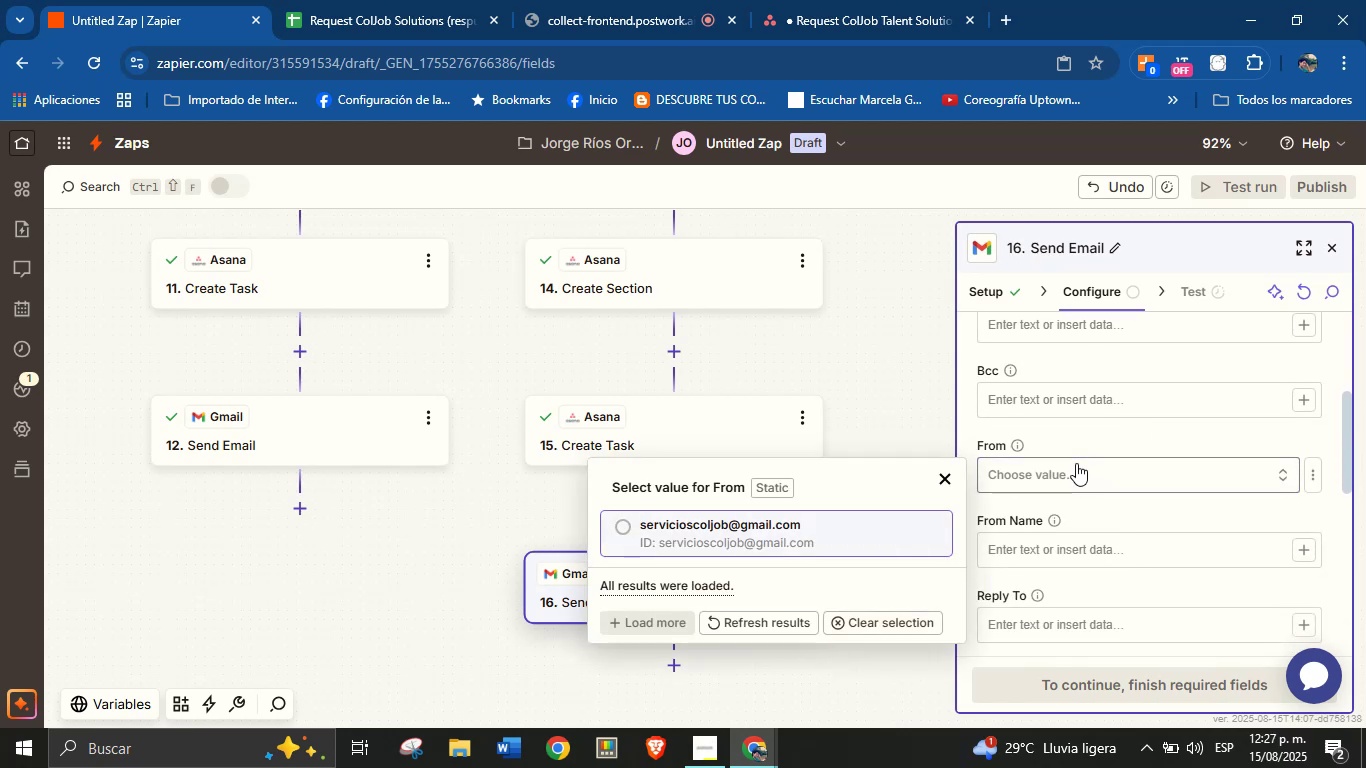 
left_click([818, 543])
 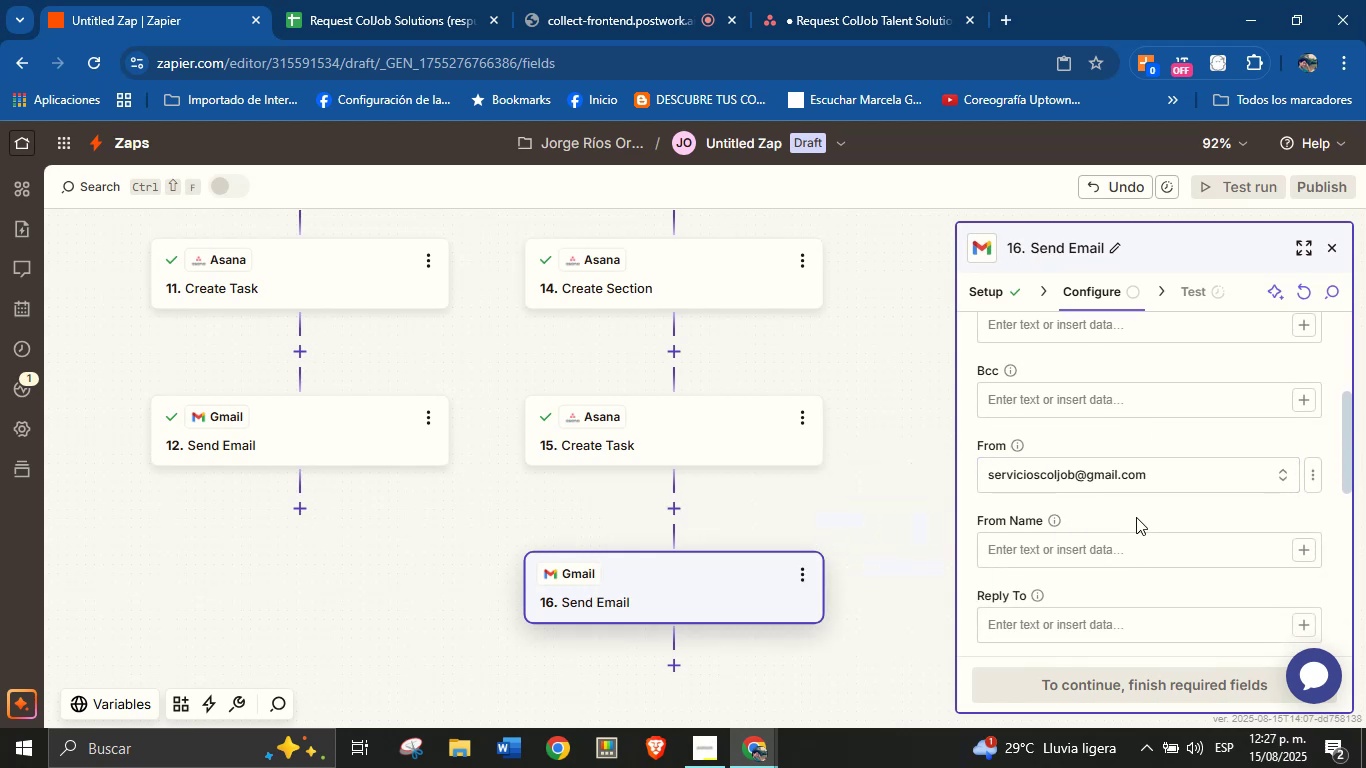 
left_click([1136, 517])
 